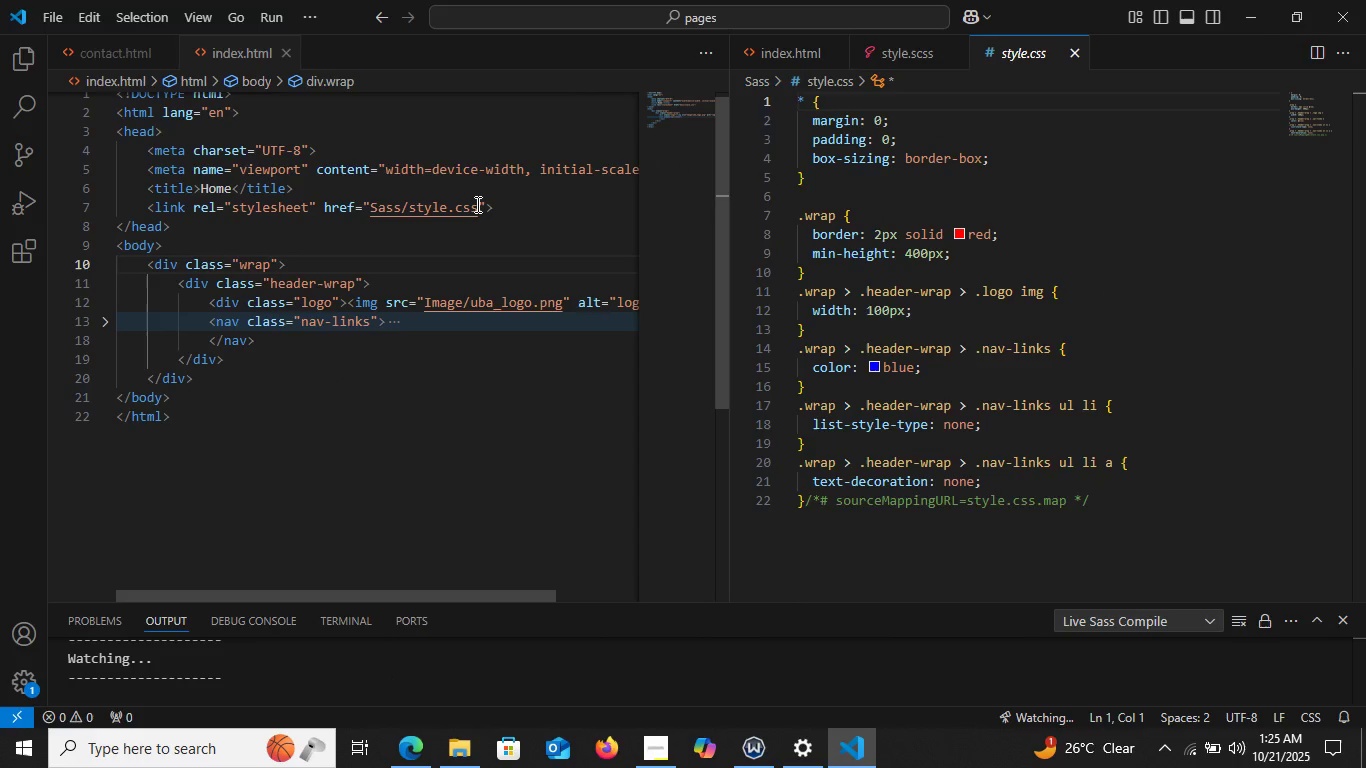 
left_click([476, 204])
 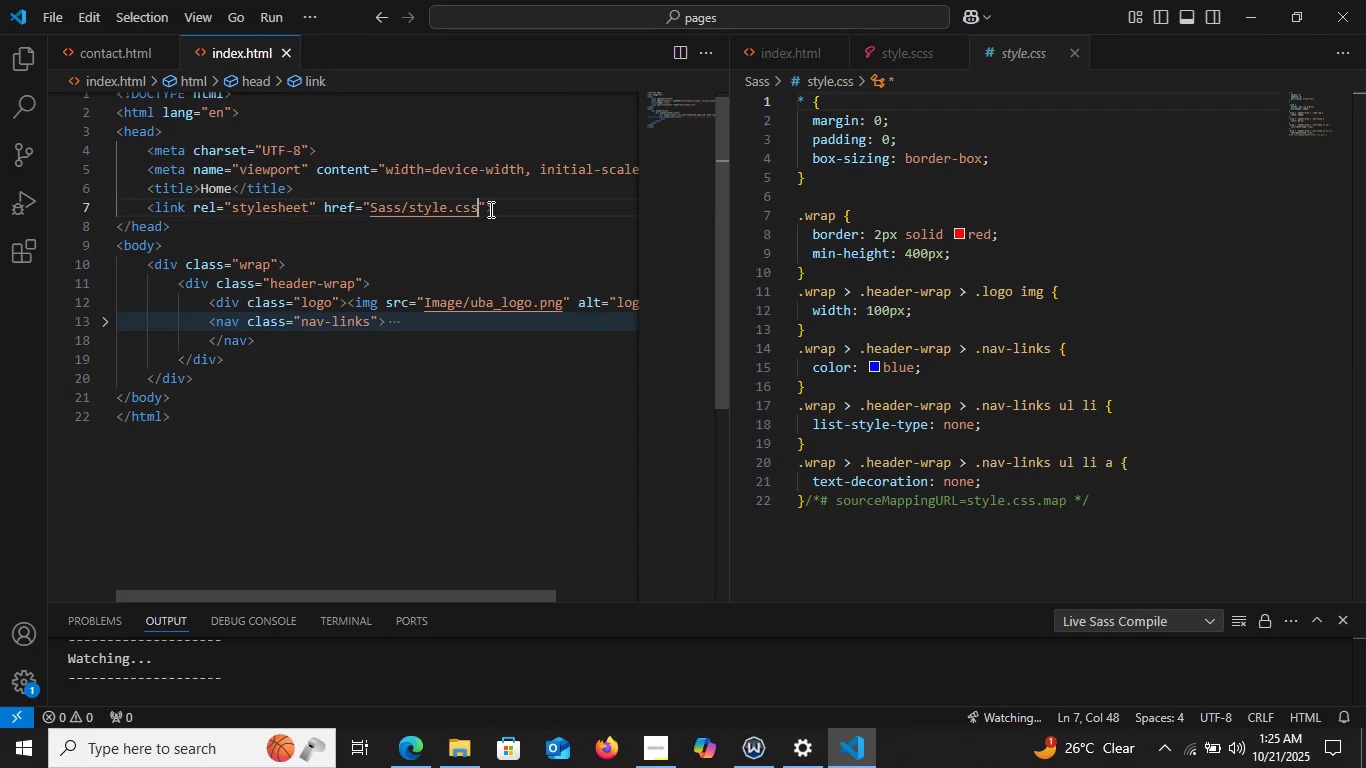 
key(Backspace)
 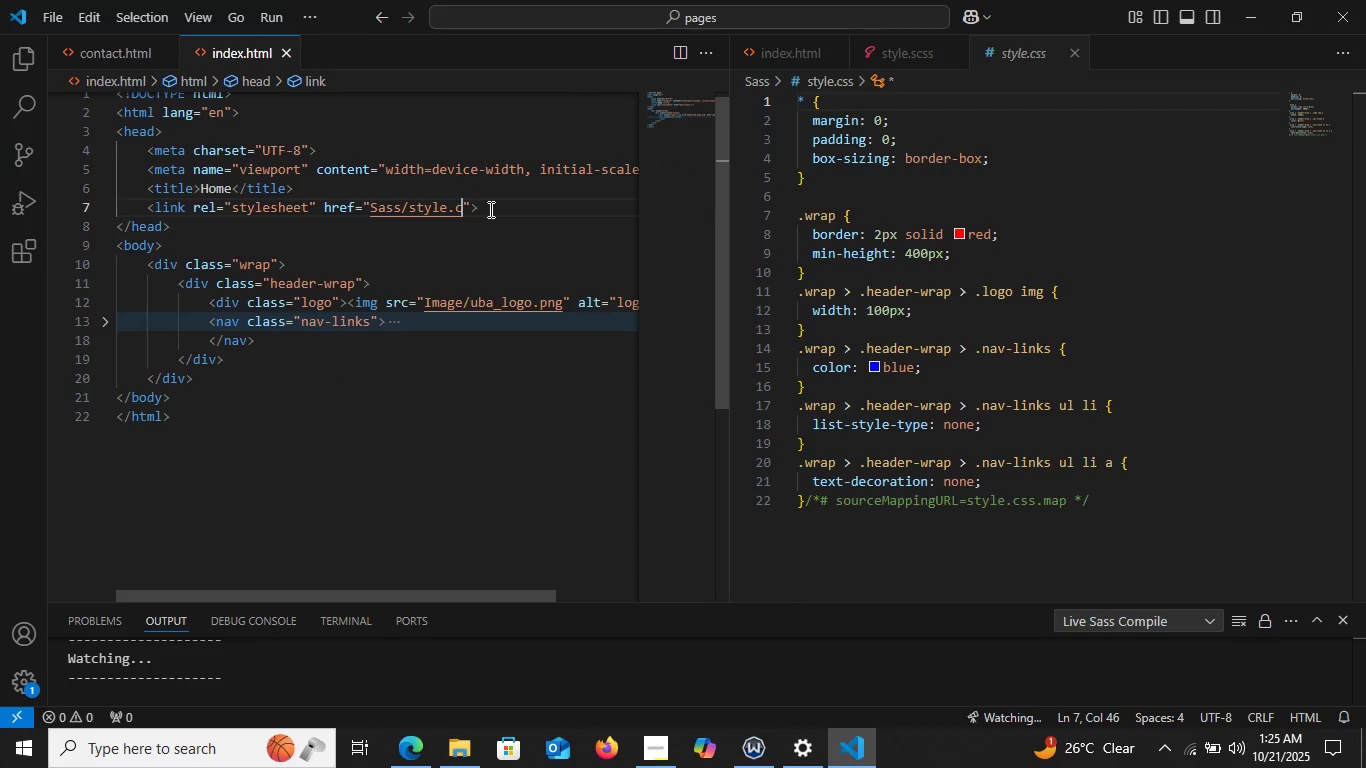 
key(Backspace)
 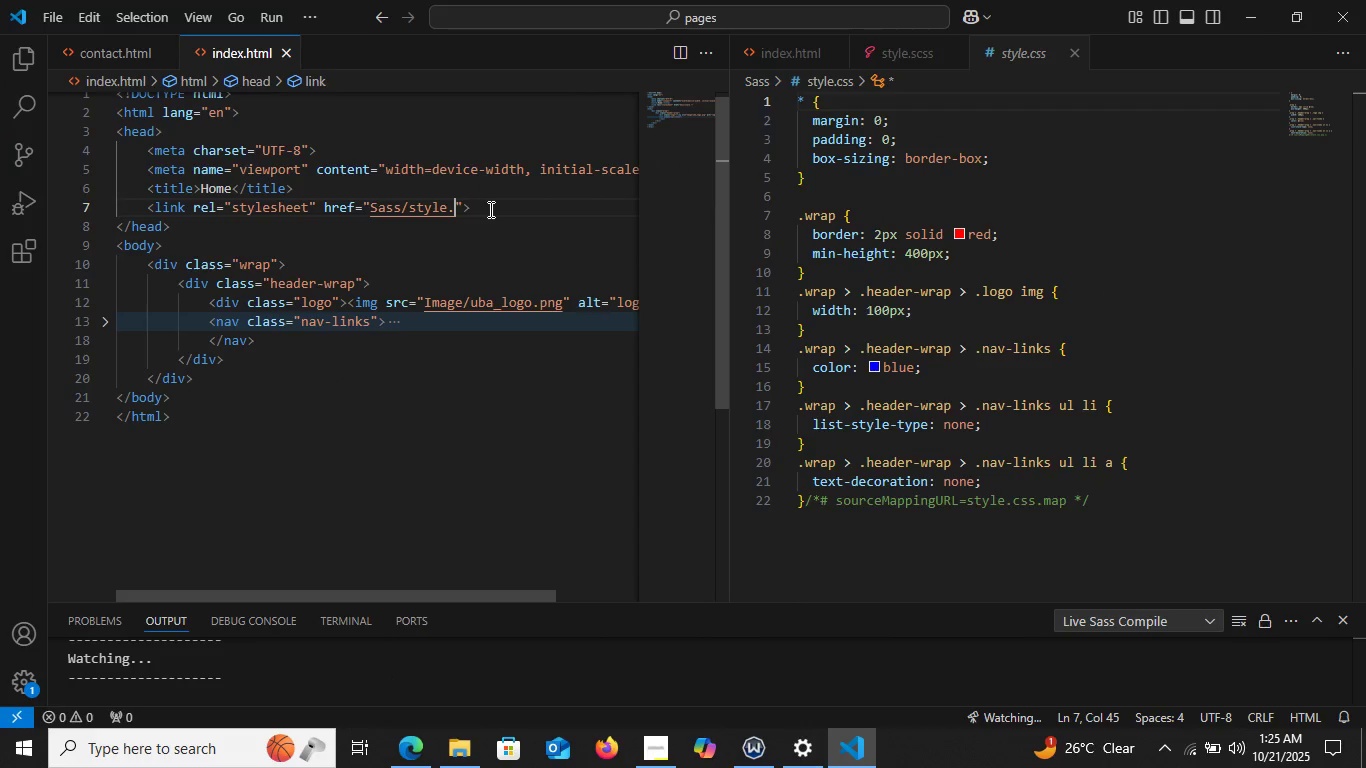 
key(Backspace)
 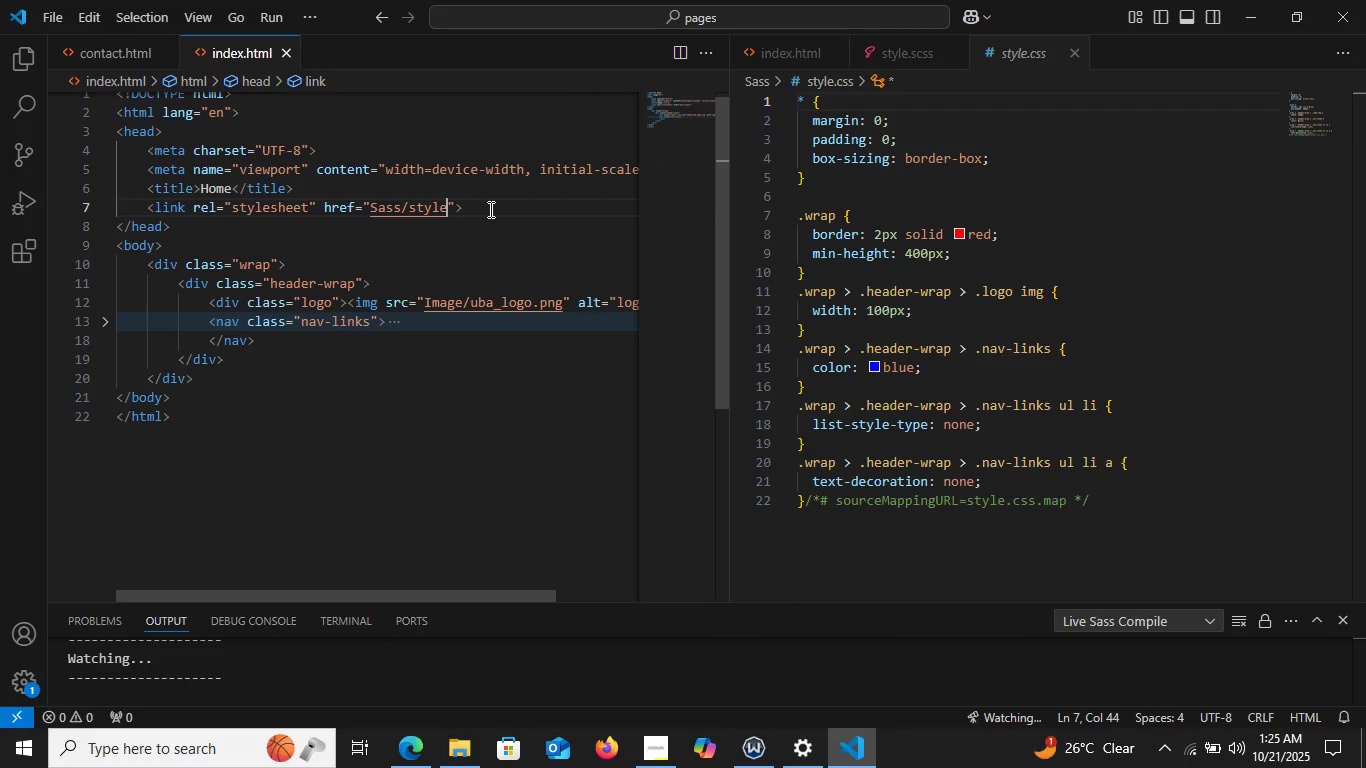 
key(Backspace)
 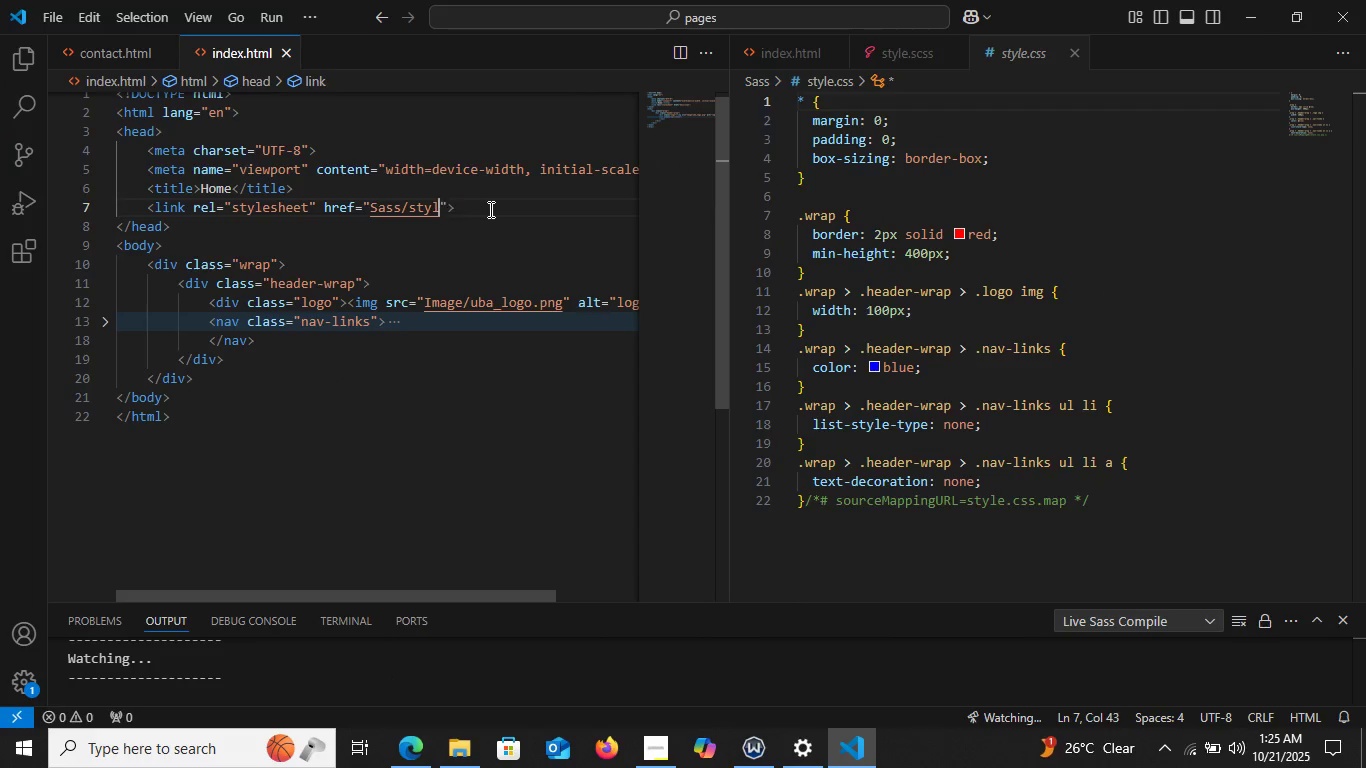 
key(Backspace)
 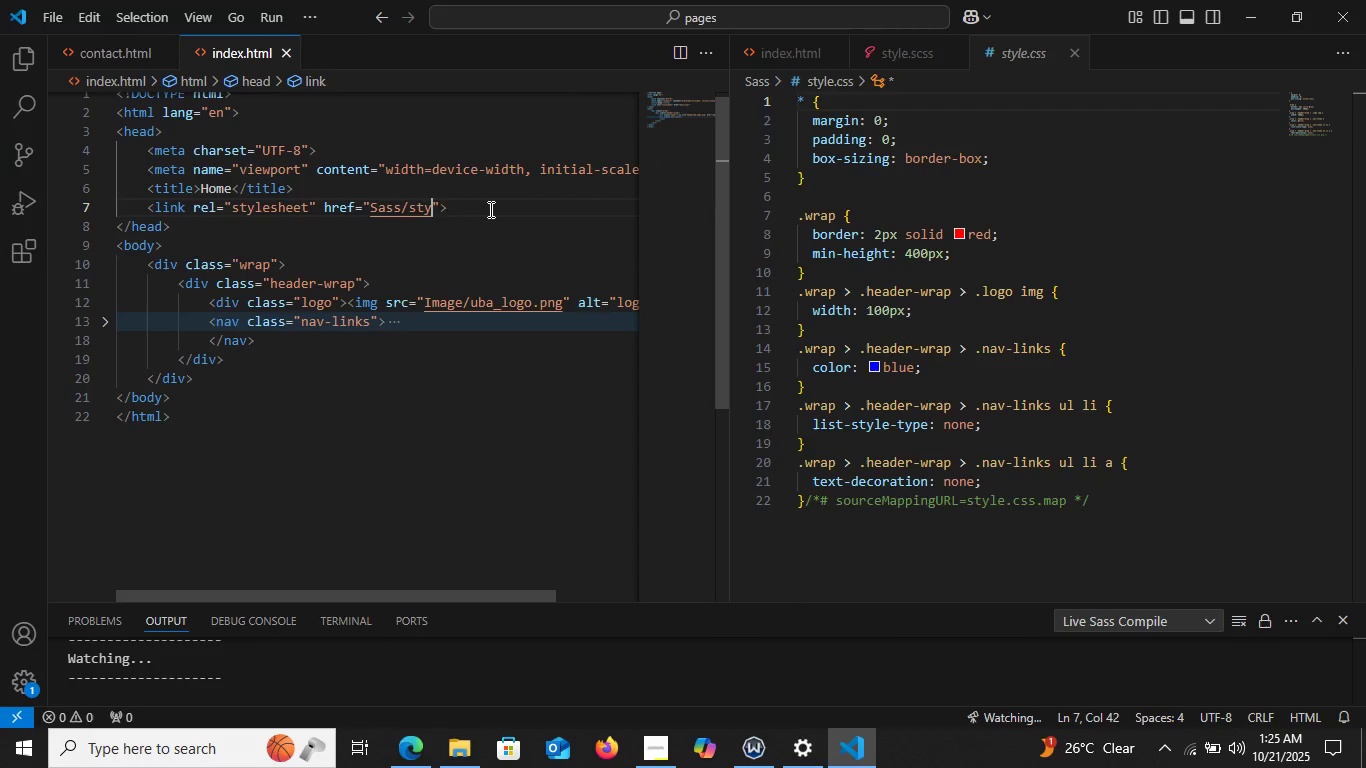 
key(Backspace)
 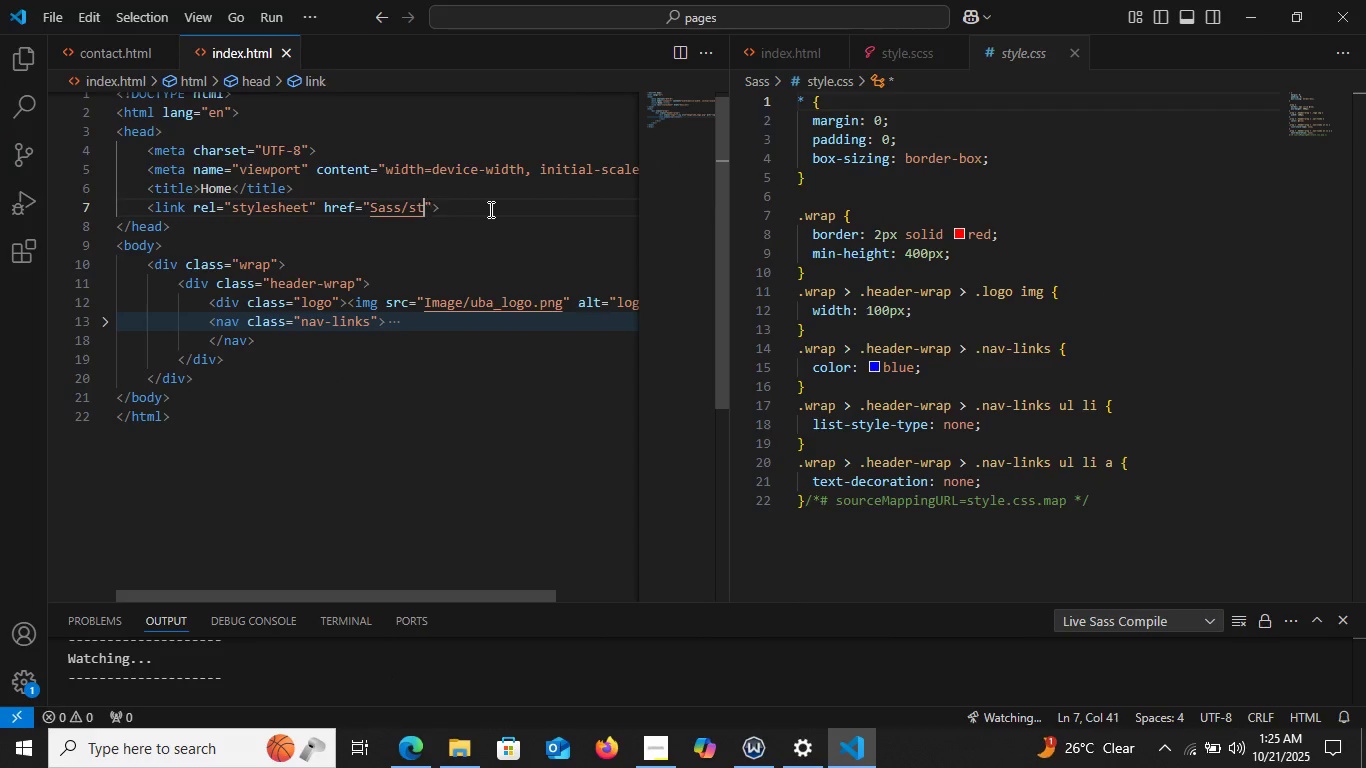 
key(Backspace)
 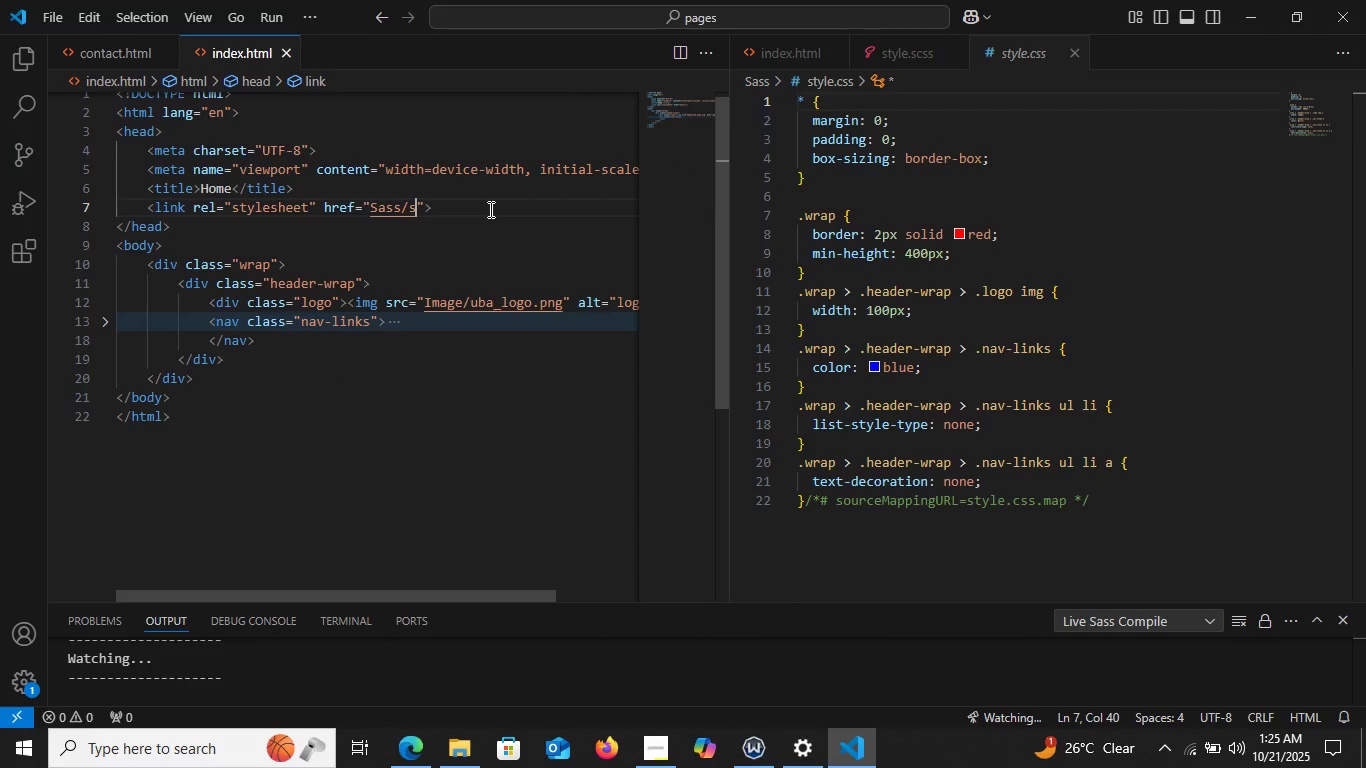 
key(Backspace)
 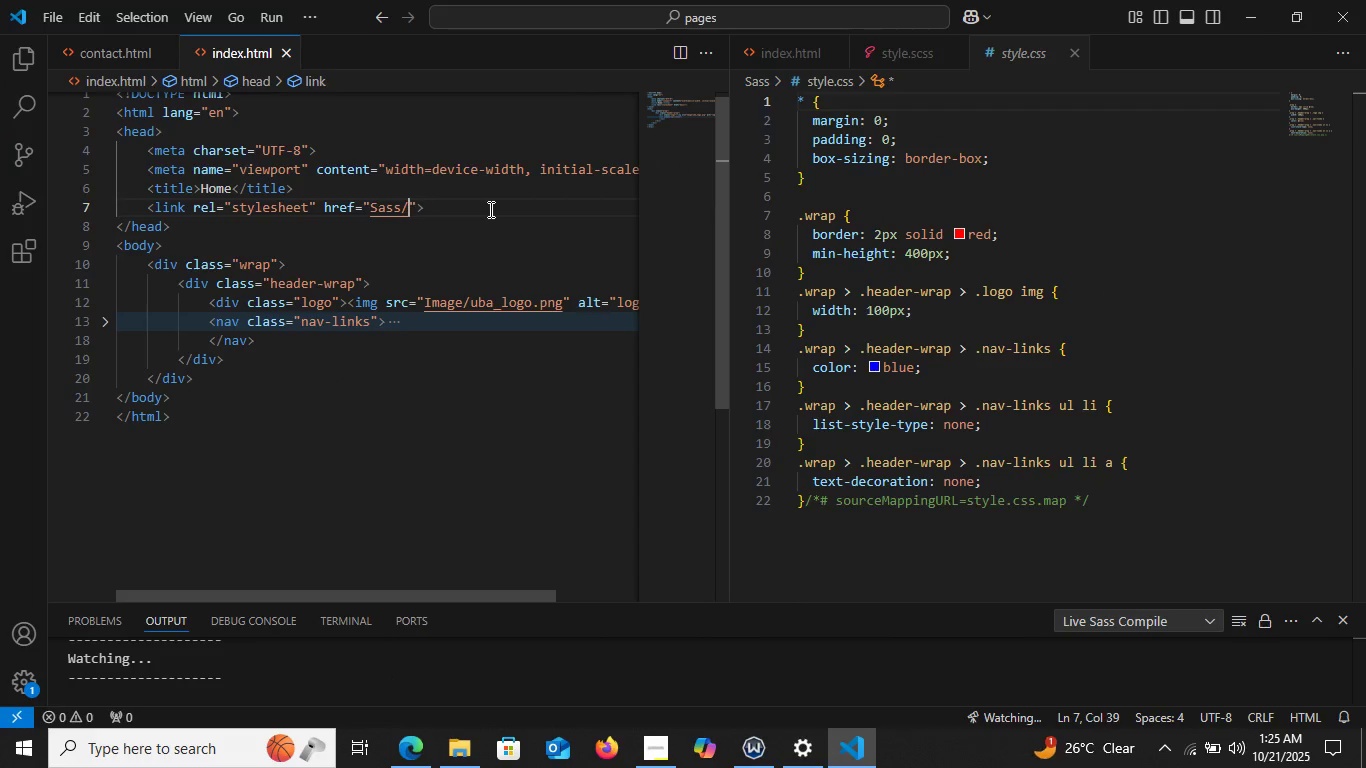 
key(Backspace)
 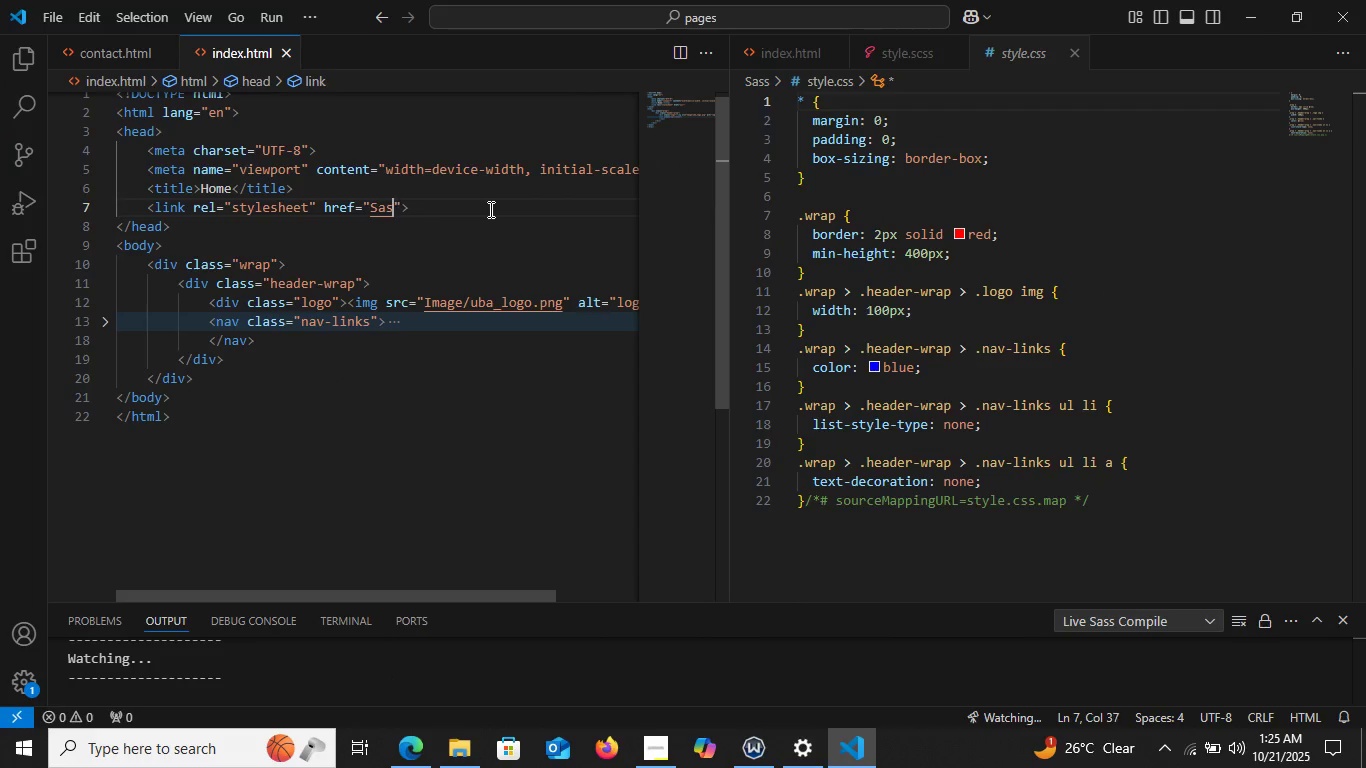 
key(Backspace)
 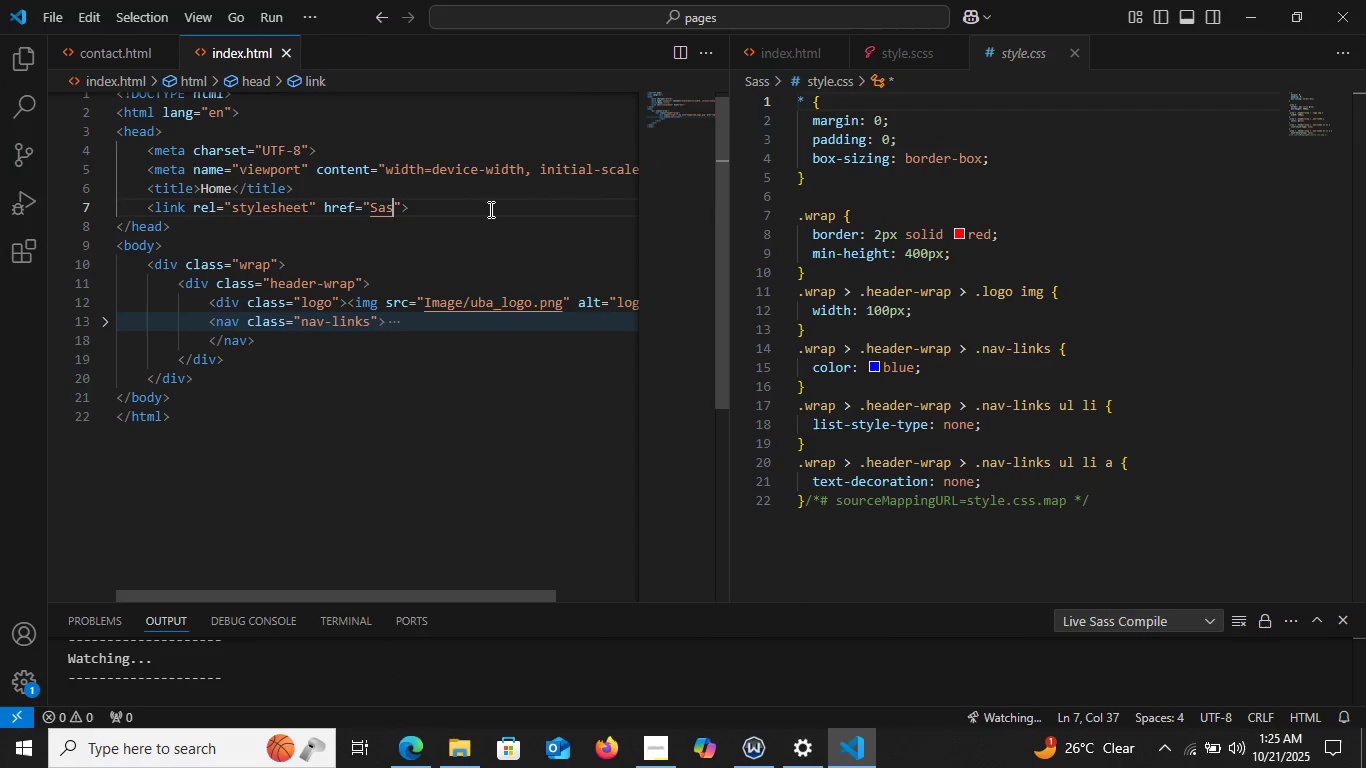 
key(Backspace)
 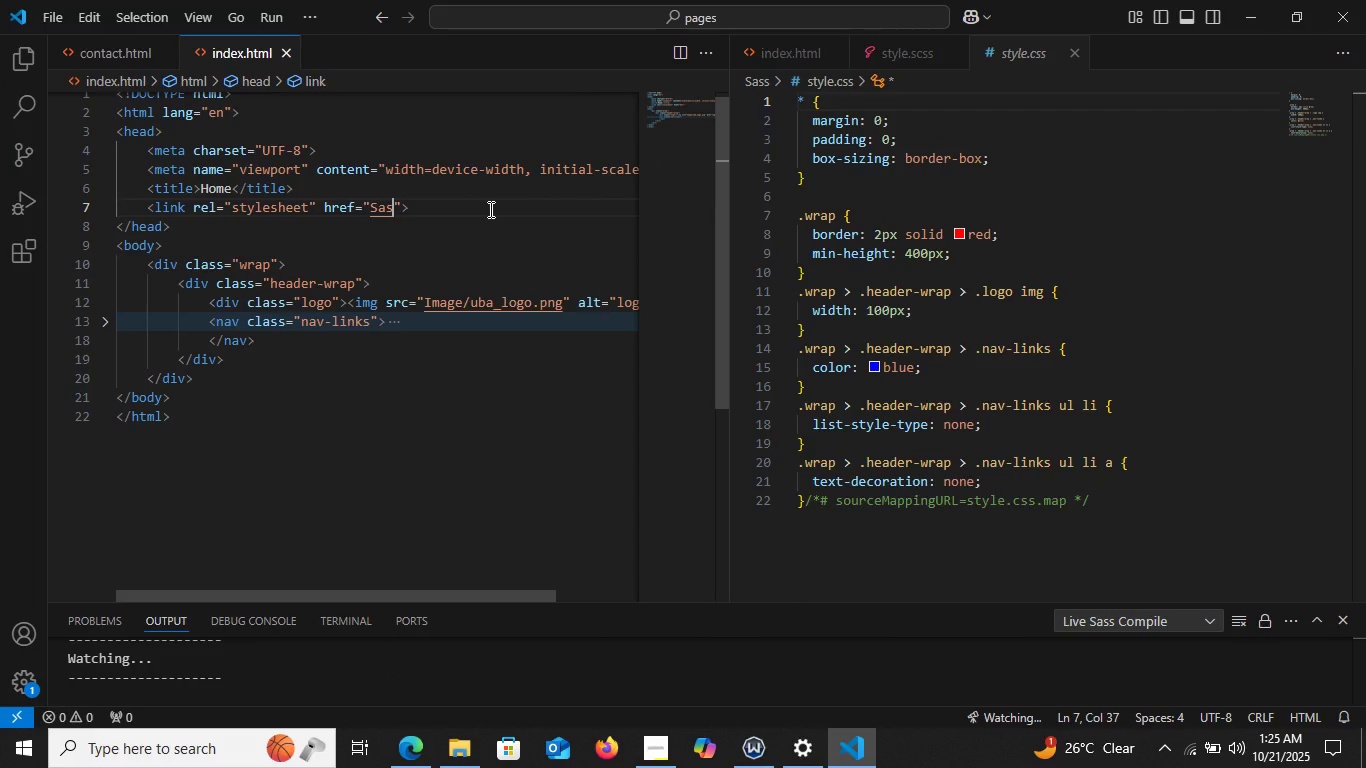 
key(S)
 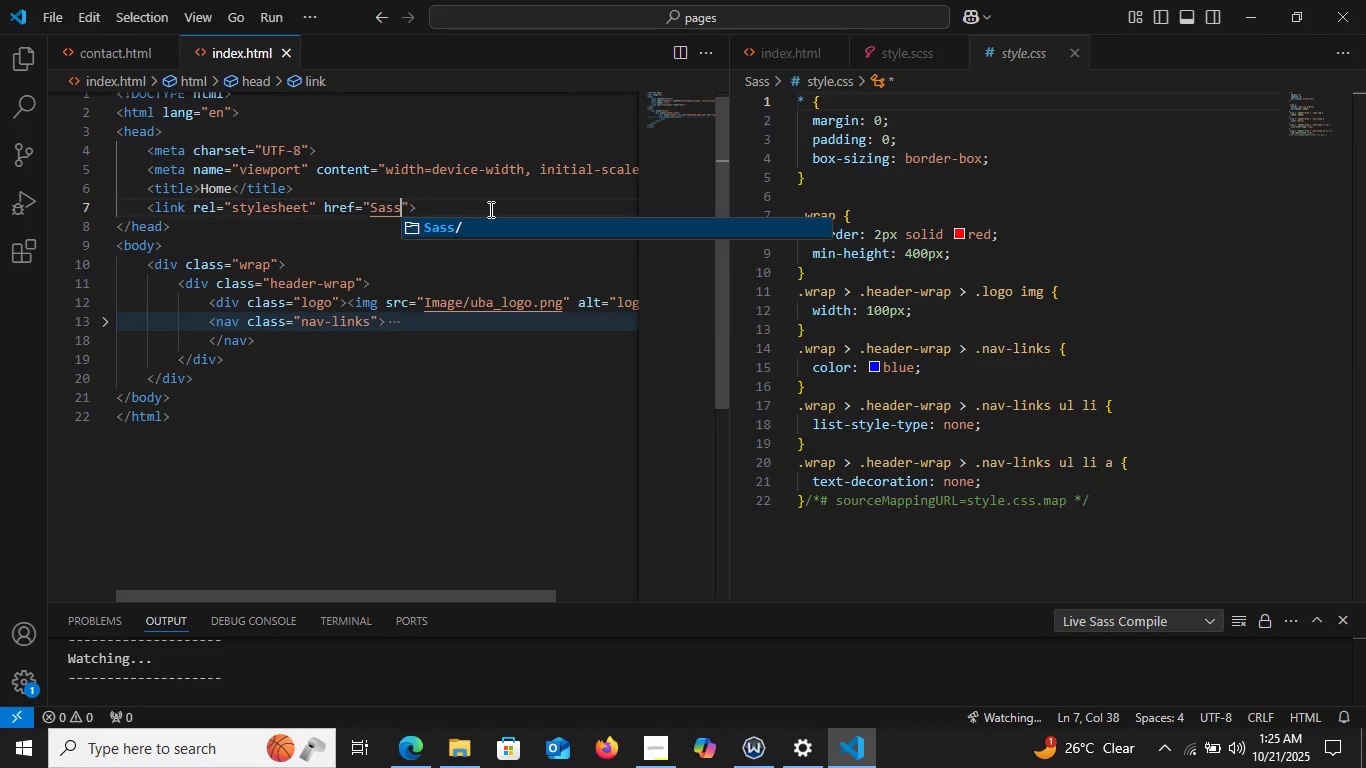 
key(Slash)
 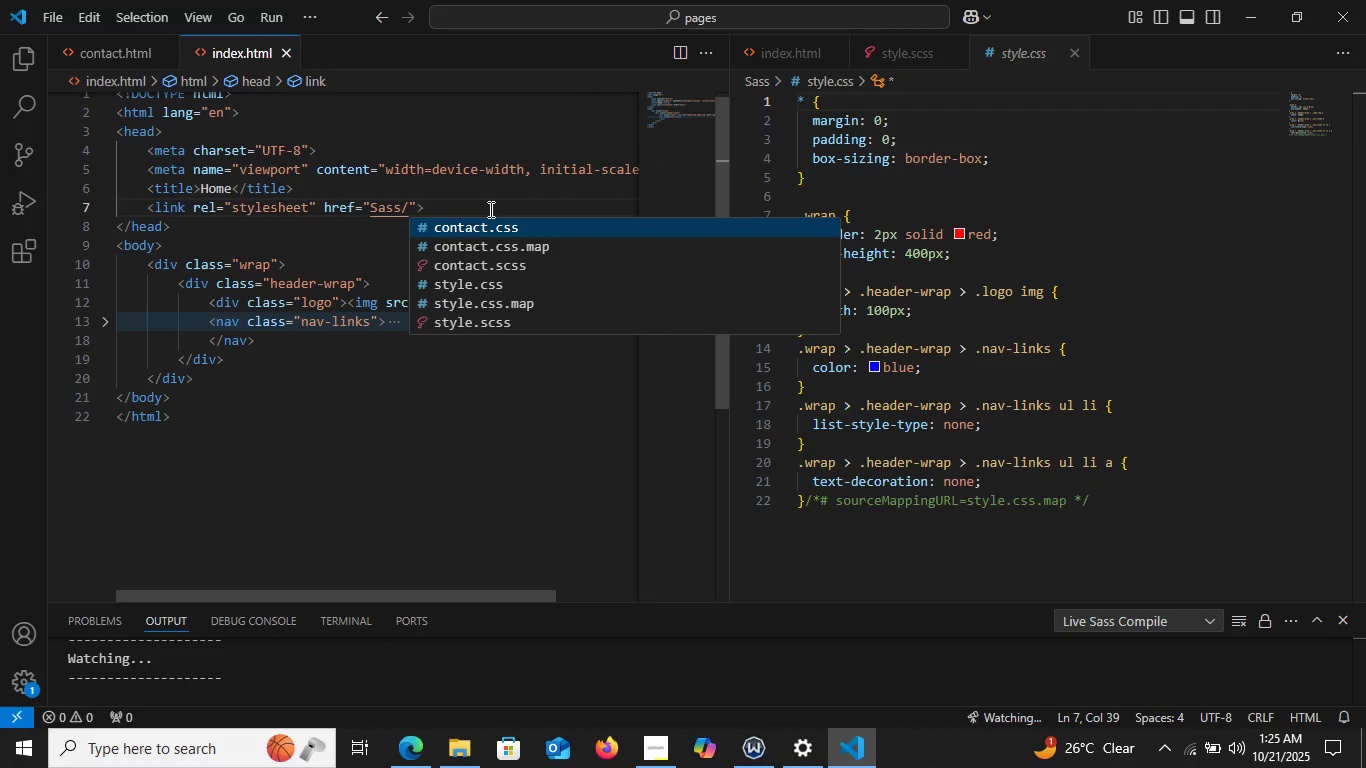 
key(ArrowDown)
 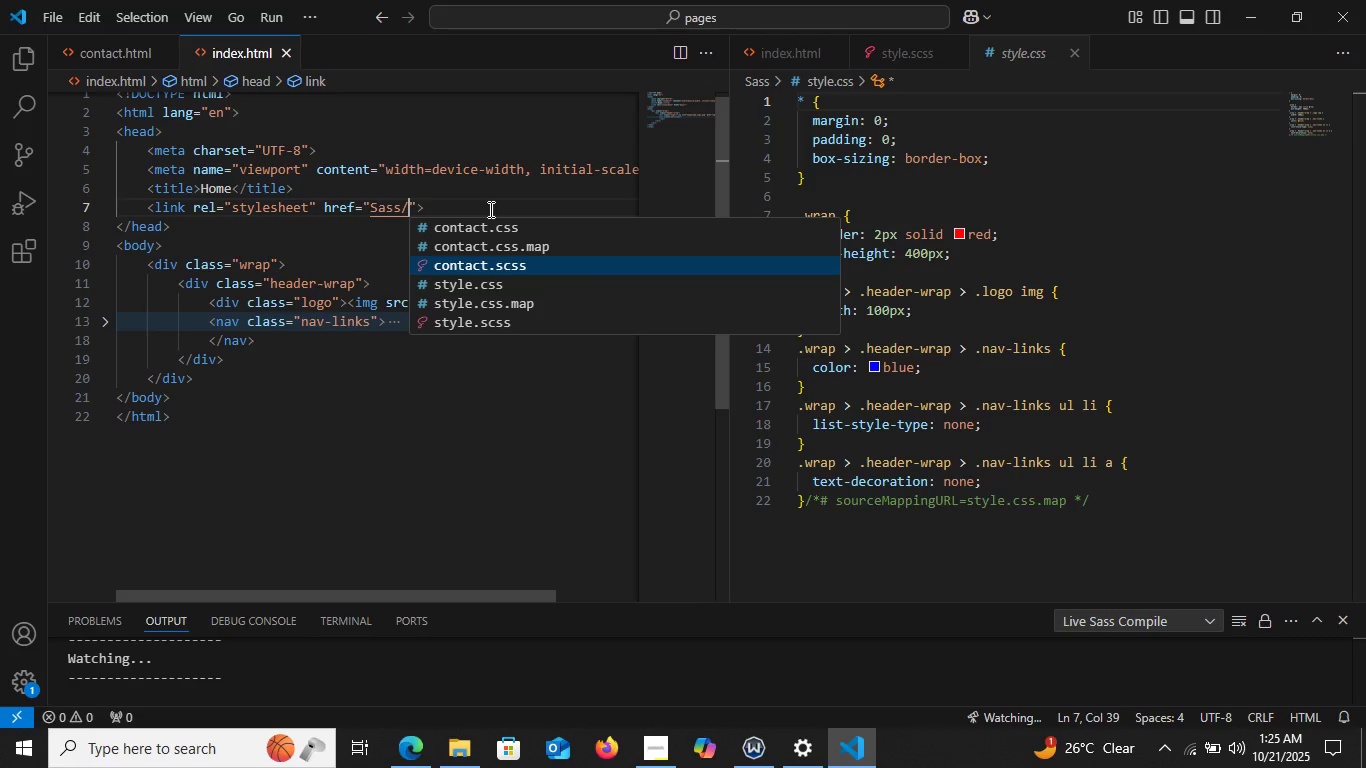 
key(ArrowDown)
 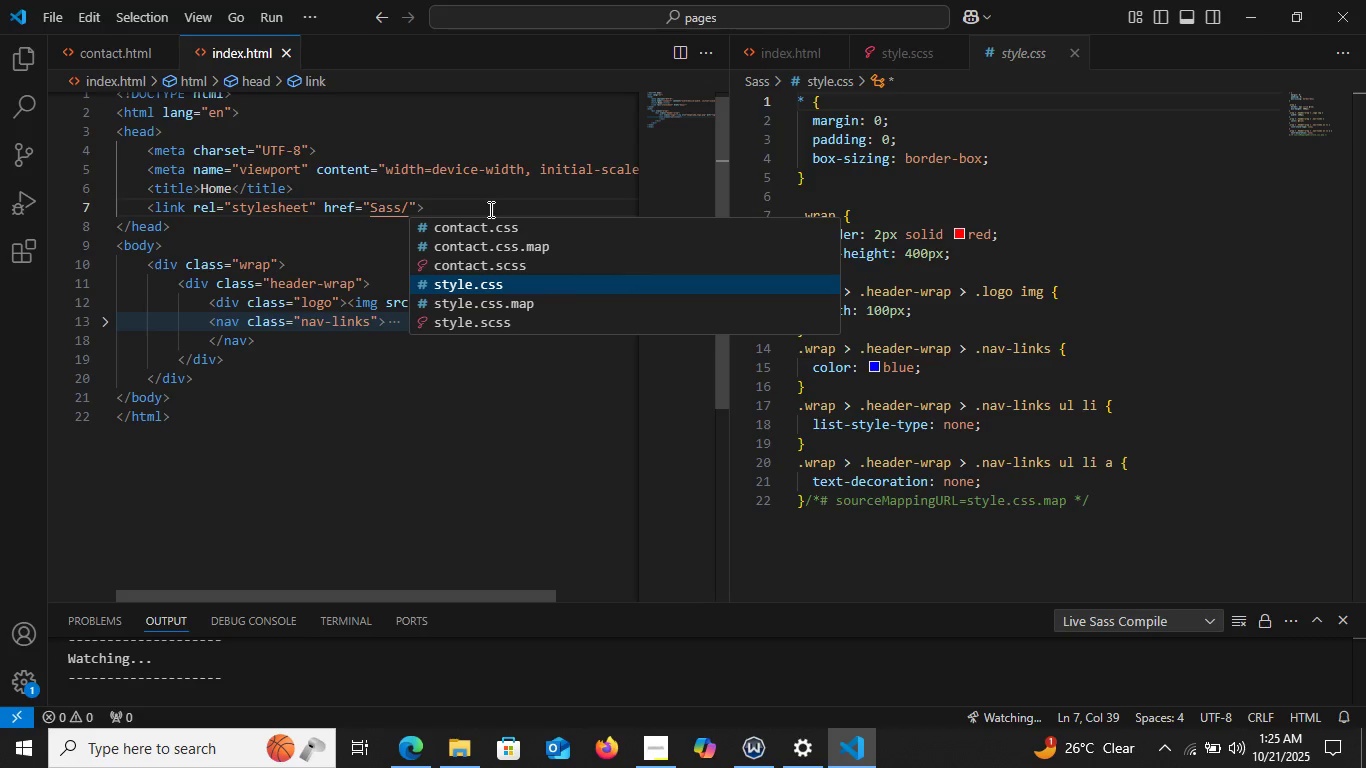 
key(ArrowDown)
 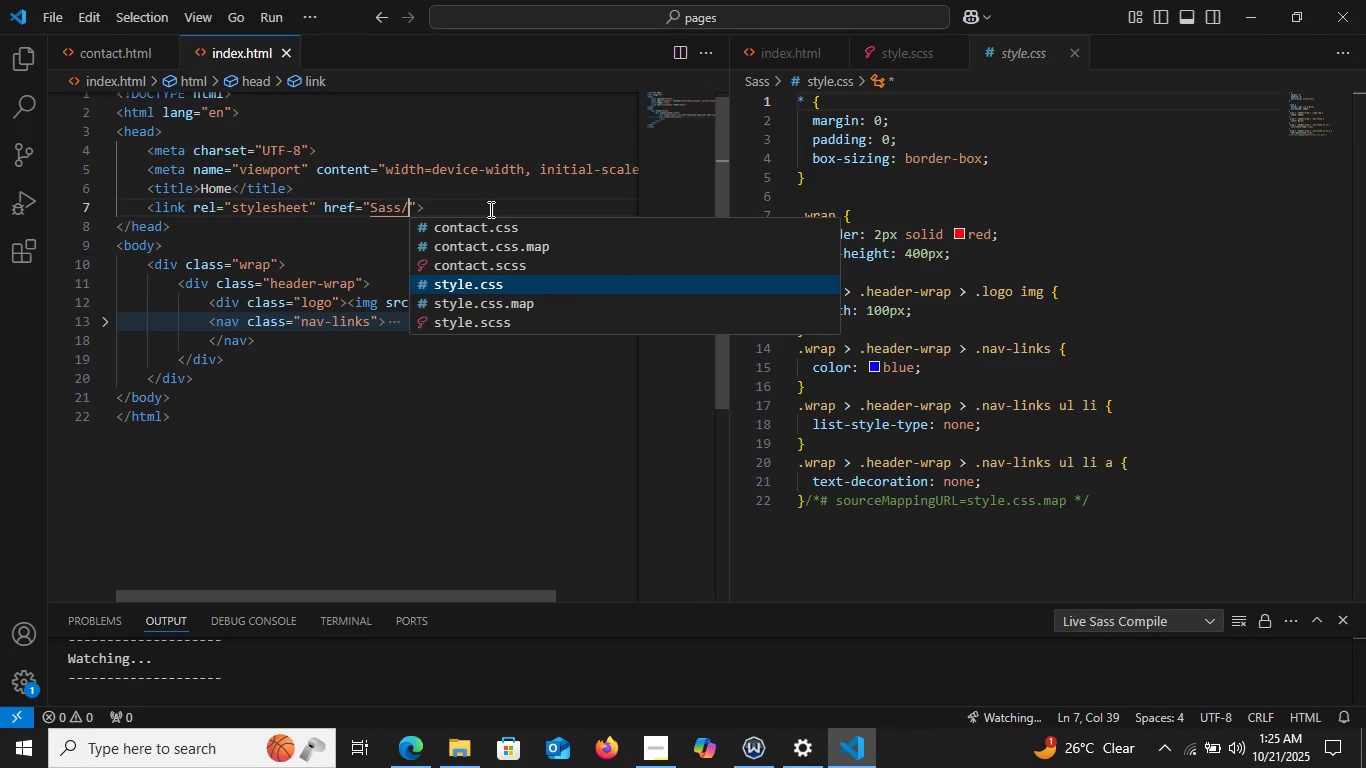 
key(Enter)
 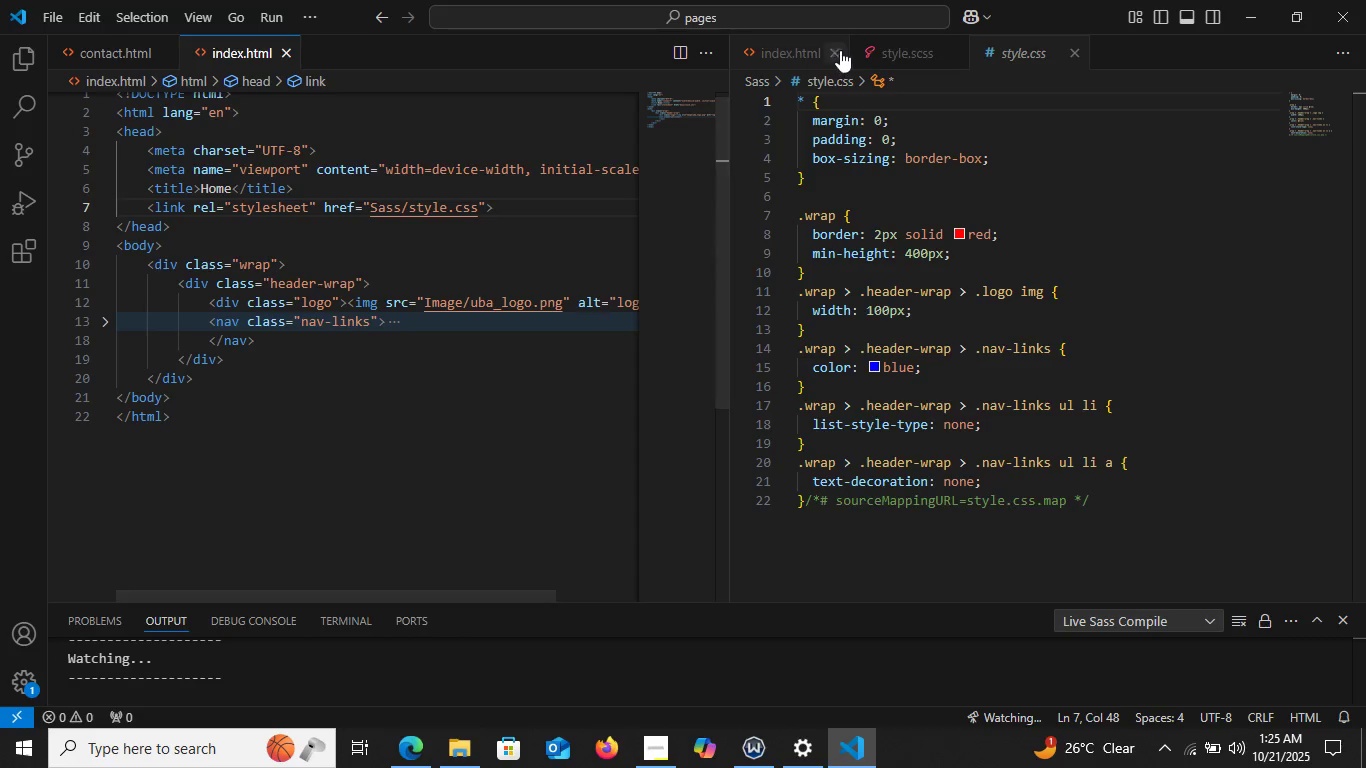 
left_click([879, 52])
 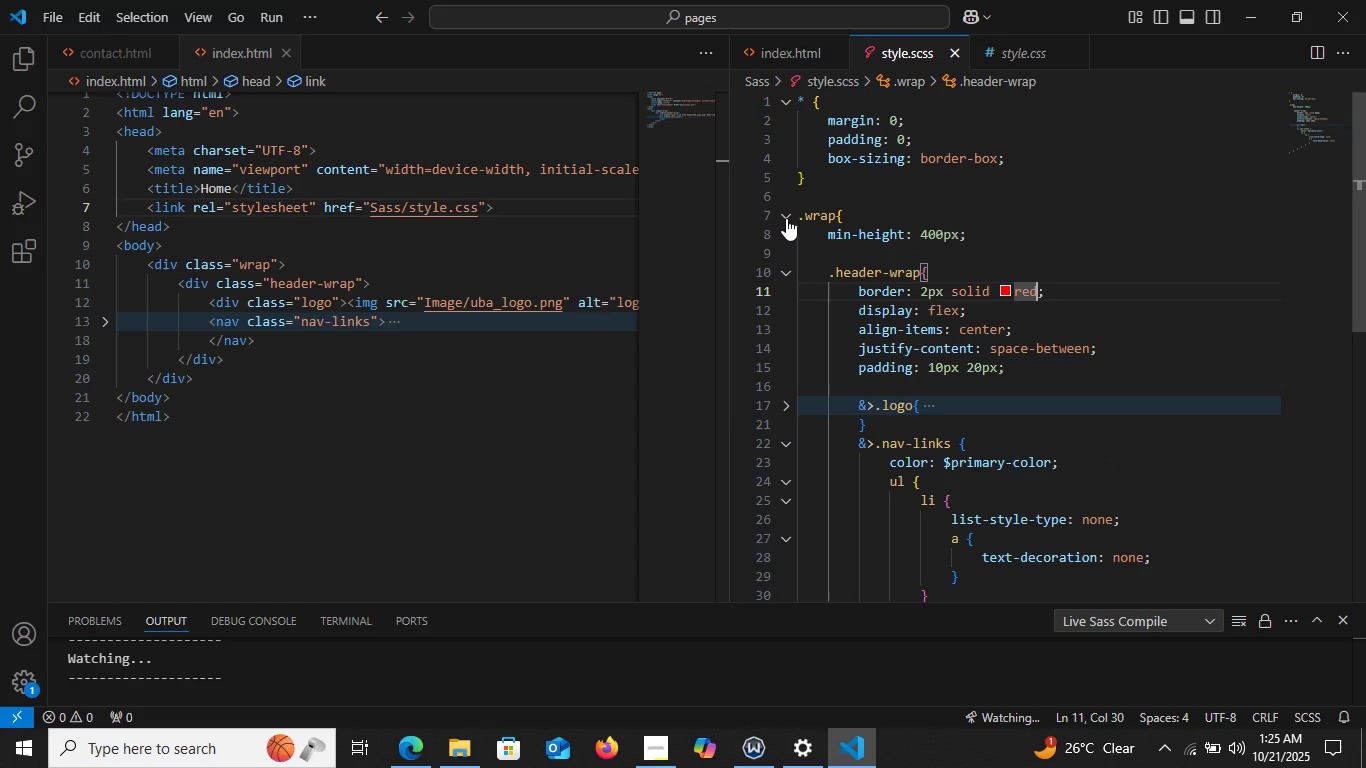 
left_click([786, 218])
 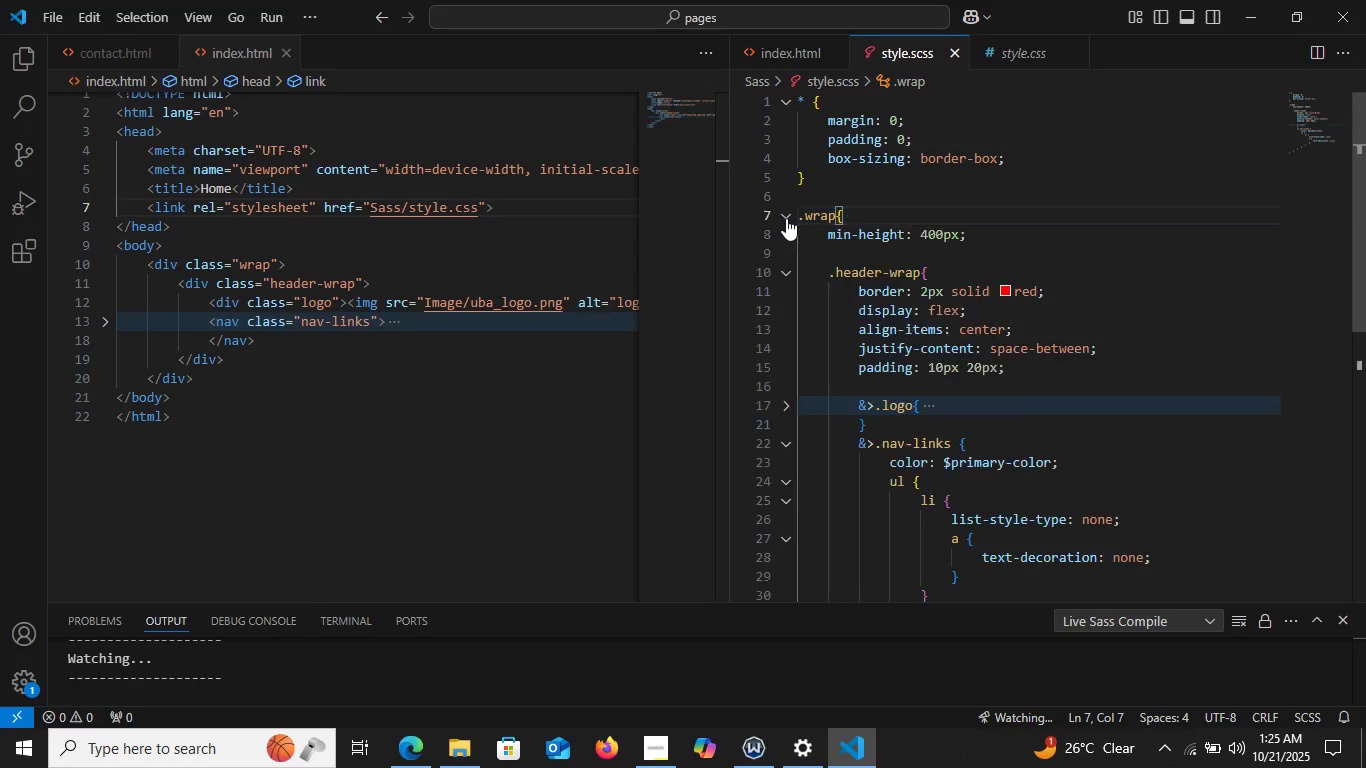 
left_click([786, 218])
 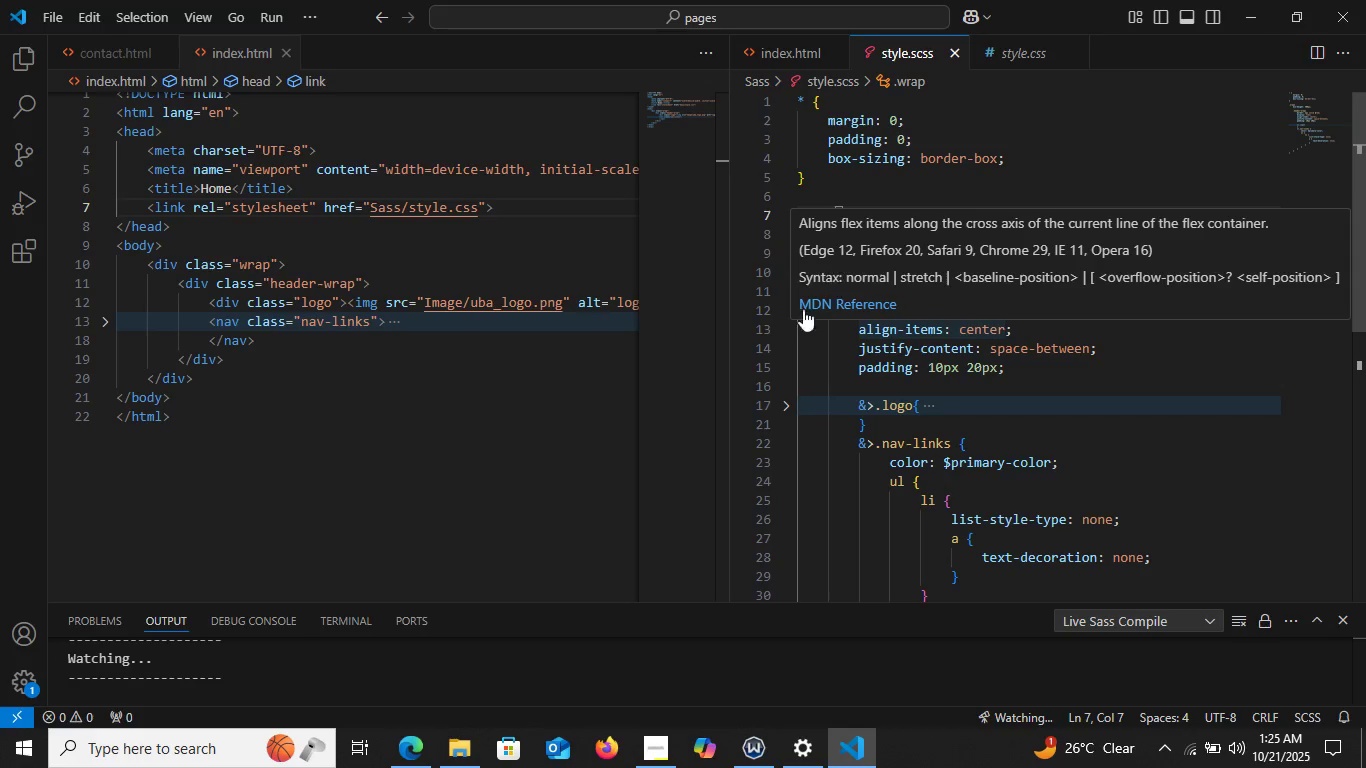 
wait(6.56)
 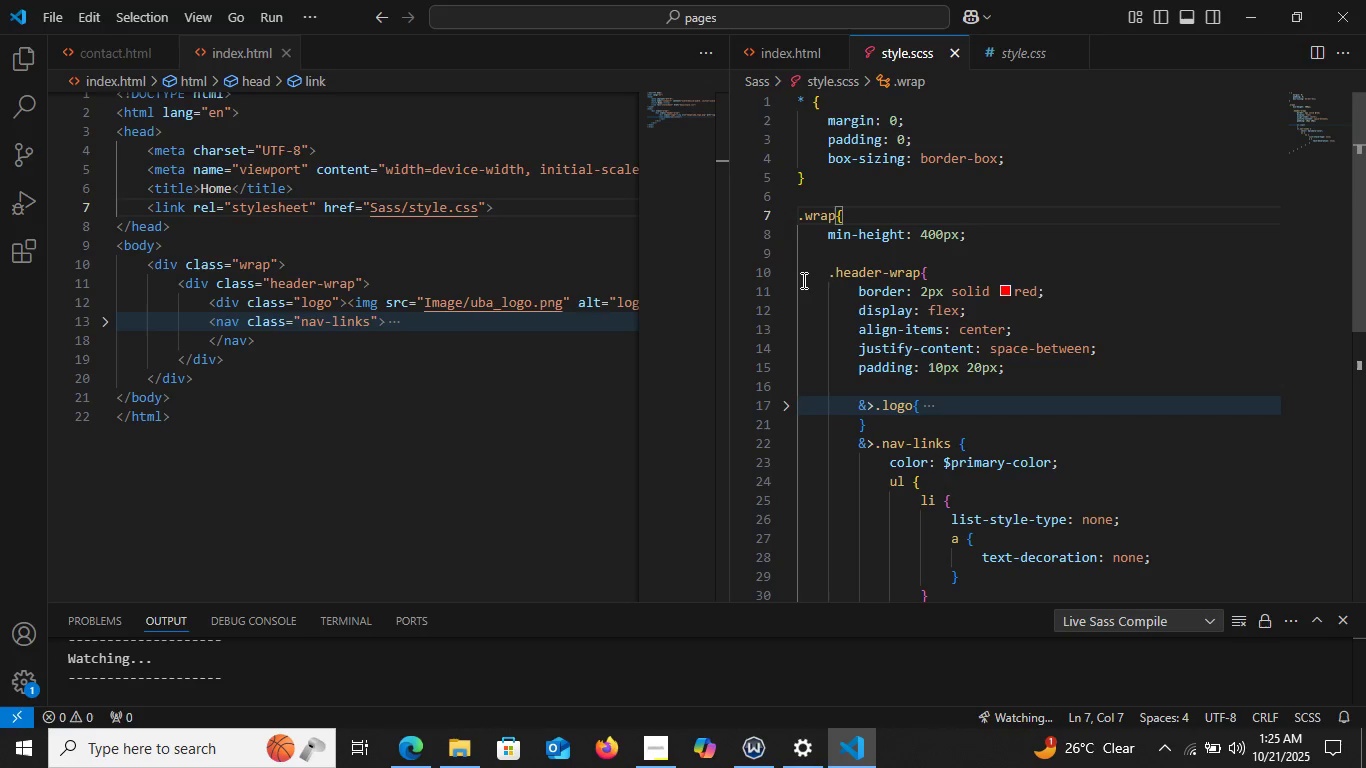 
left_click([843, 250])
 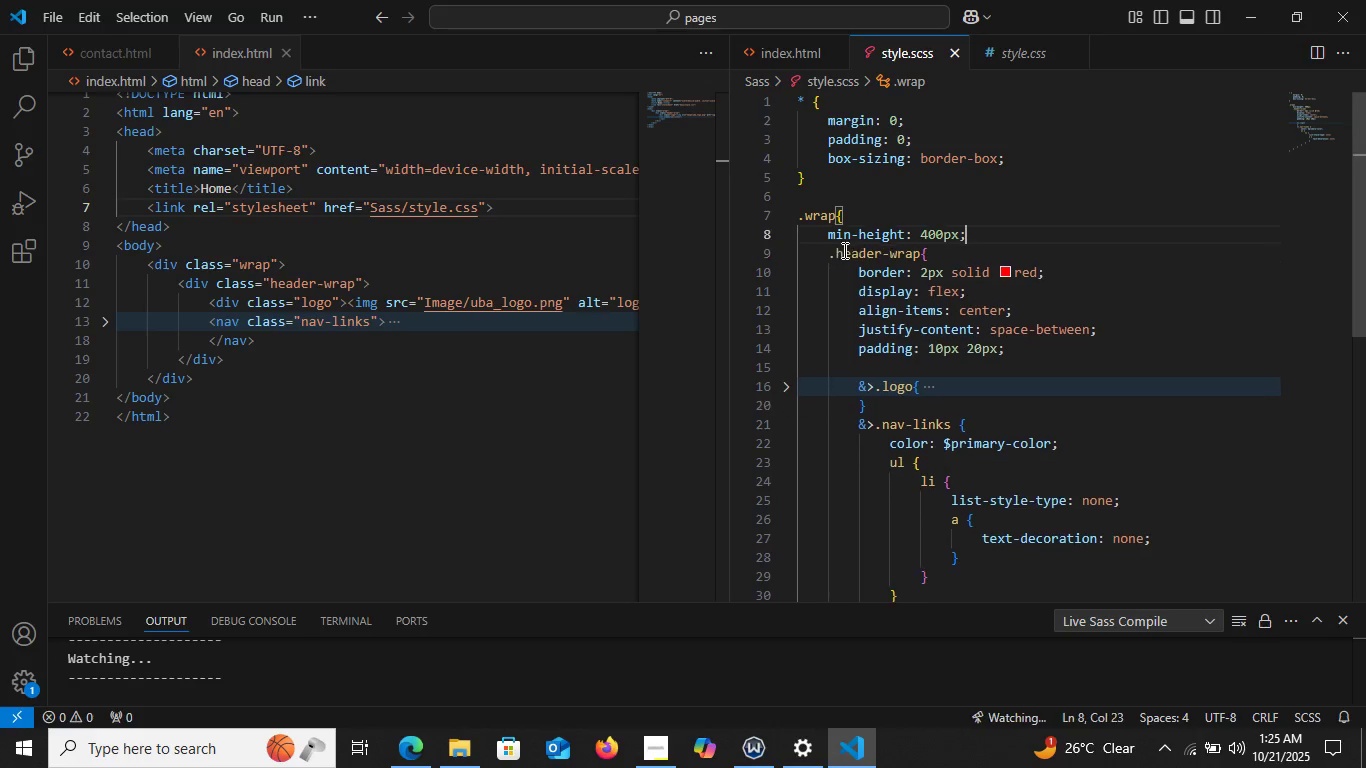 
key(Backspace)
 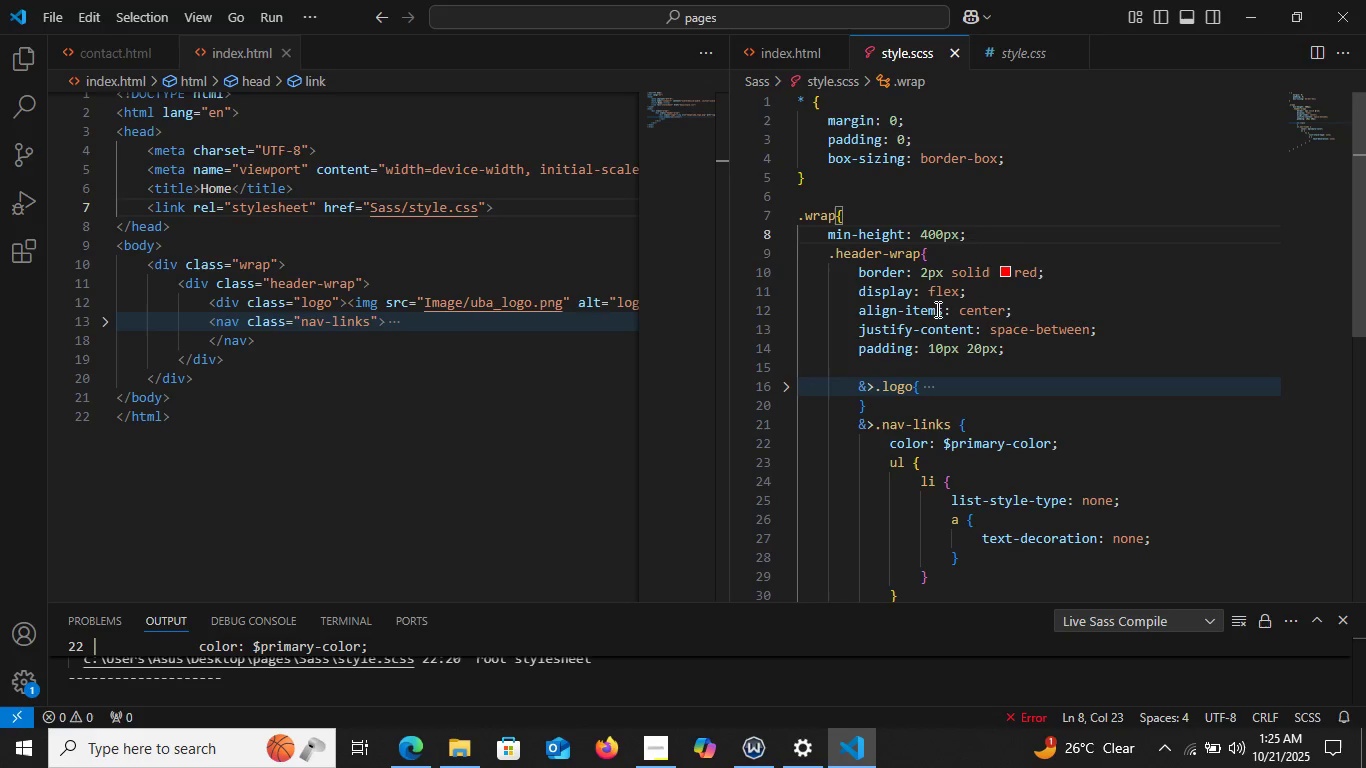 
mouse_move([922, 341])
 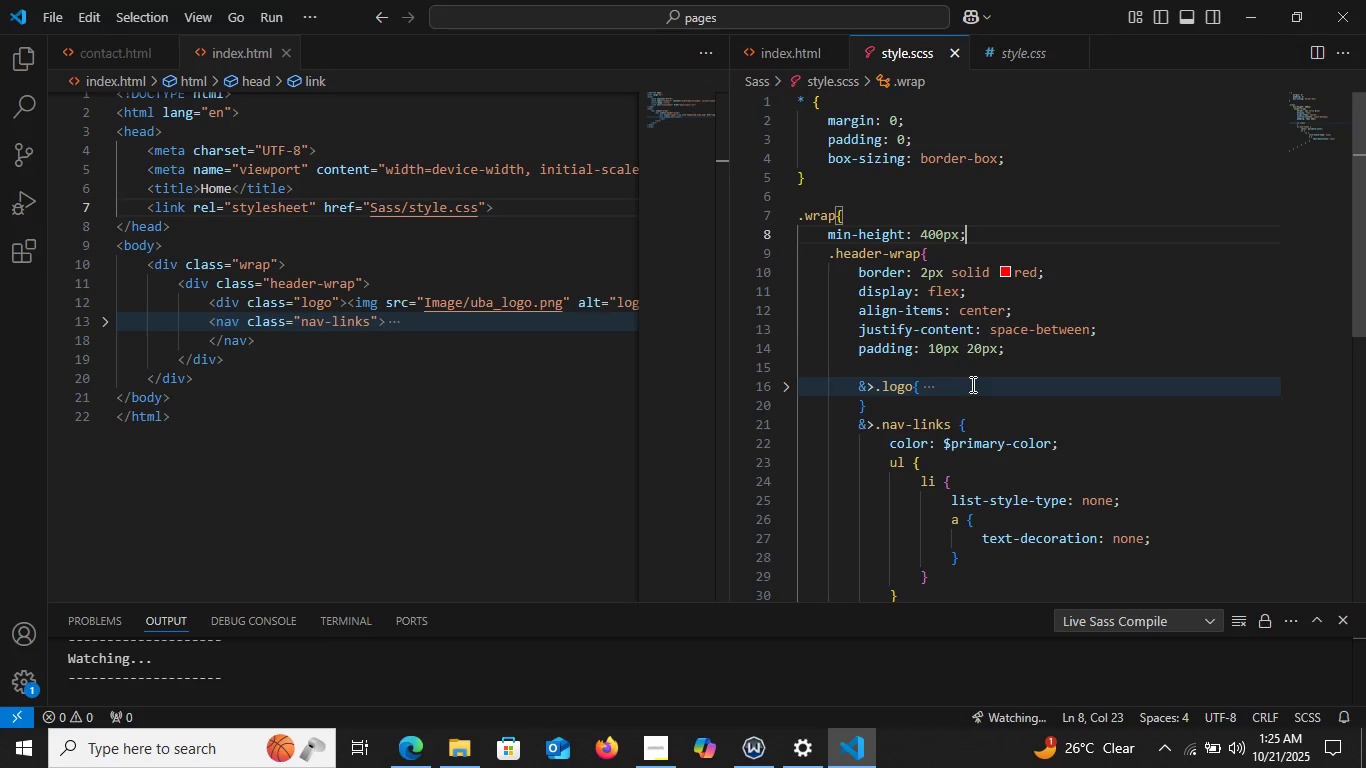 
wait(10.31)
 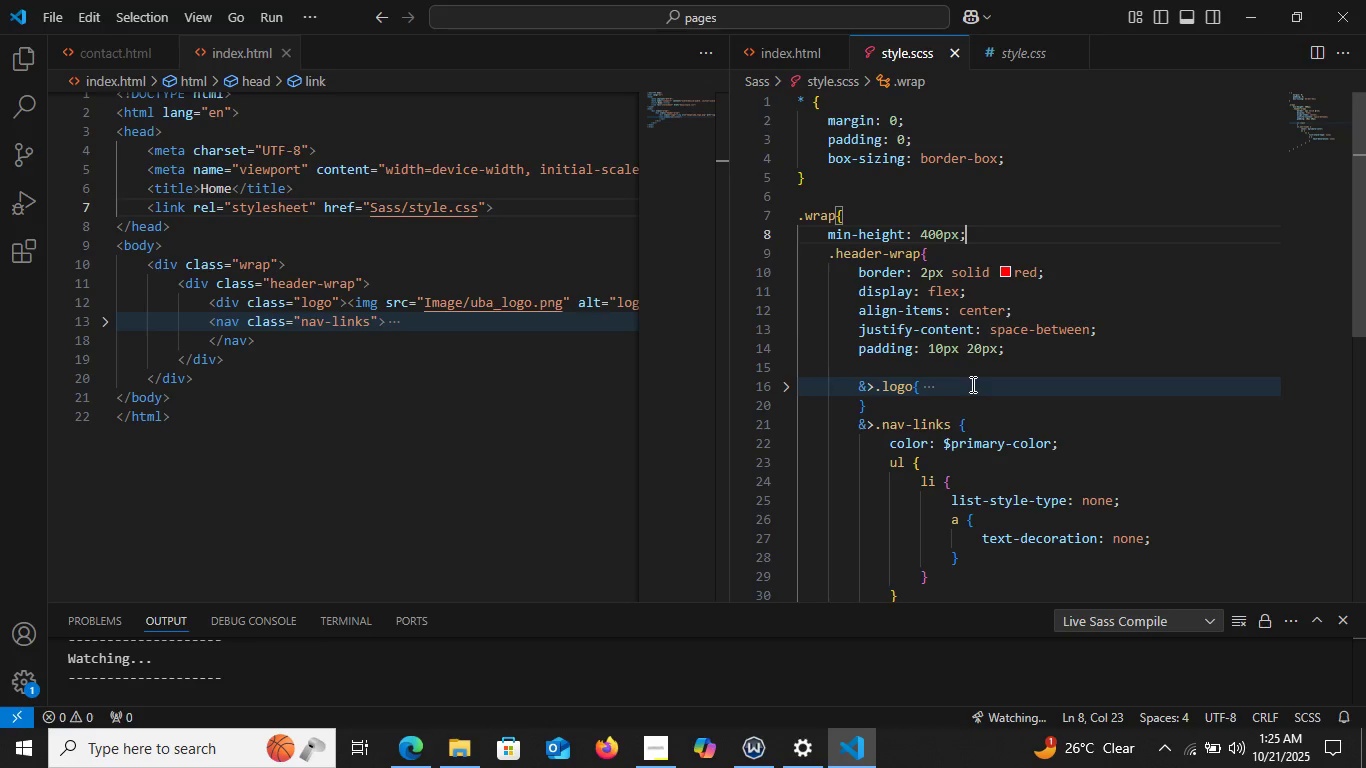 
left_click([995, 710])
 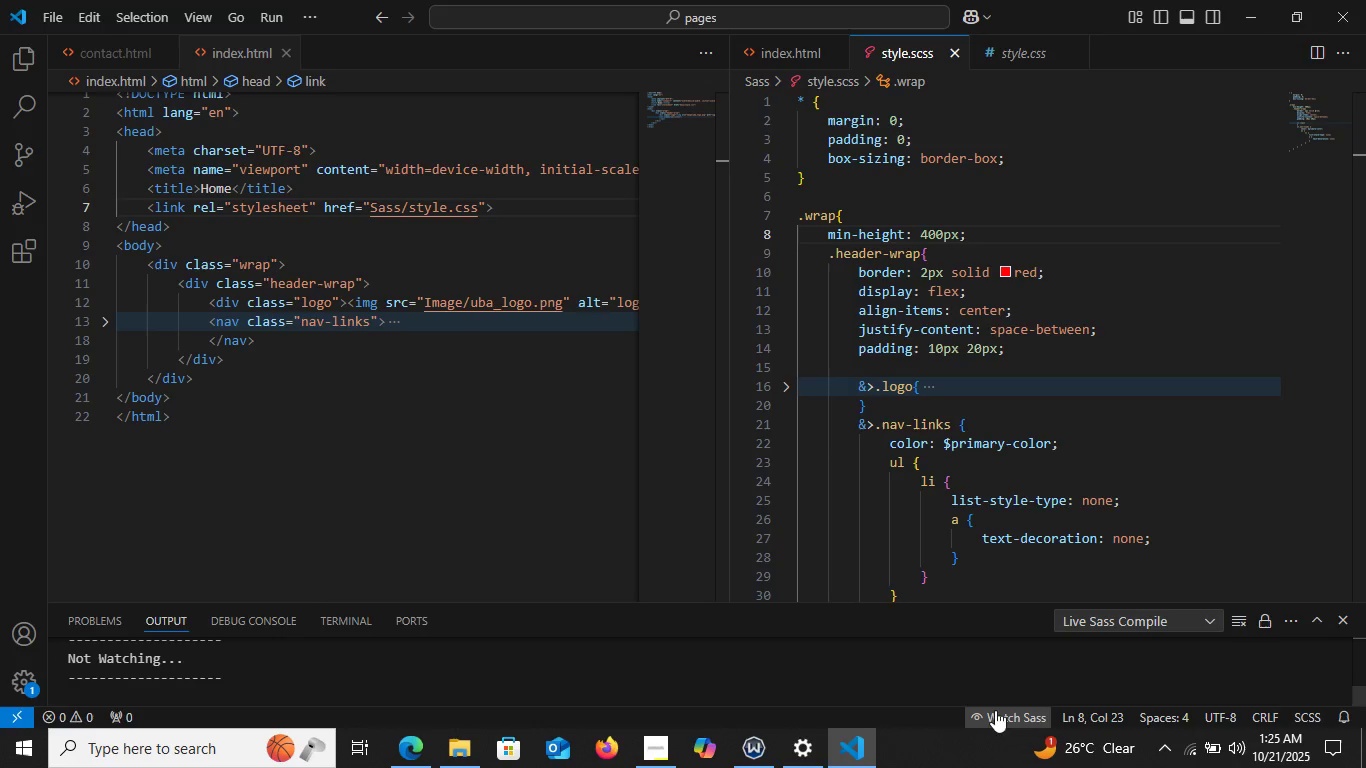 
left_click([995, 710])
 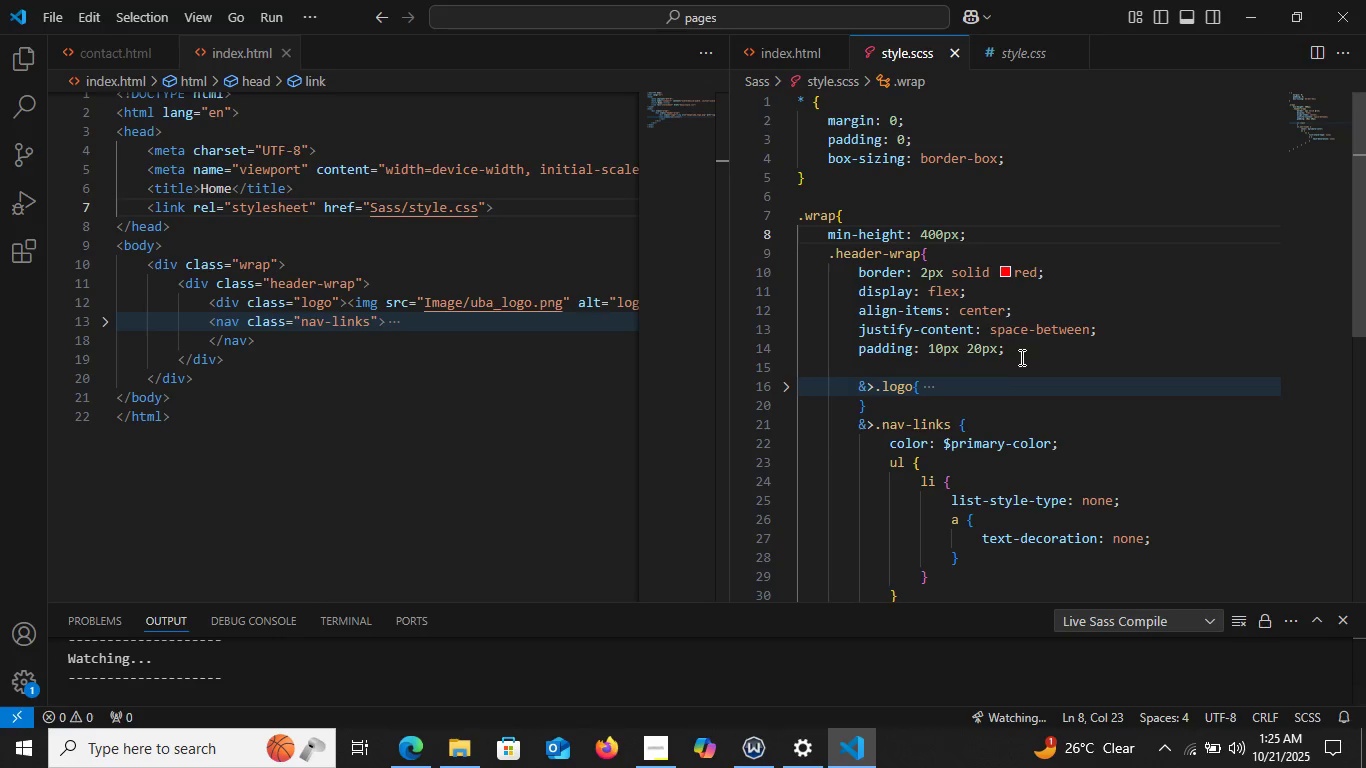 
left_click([1020, 355])
 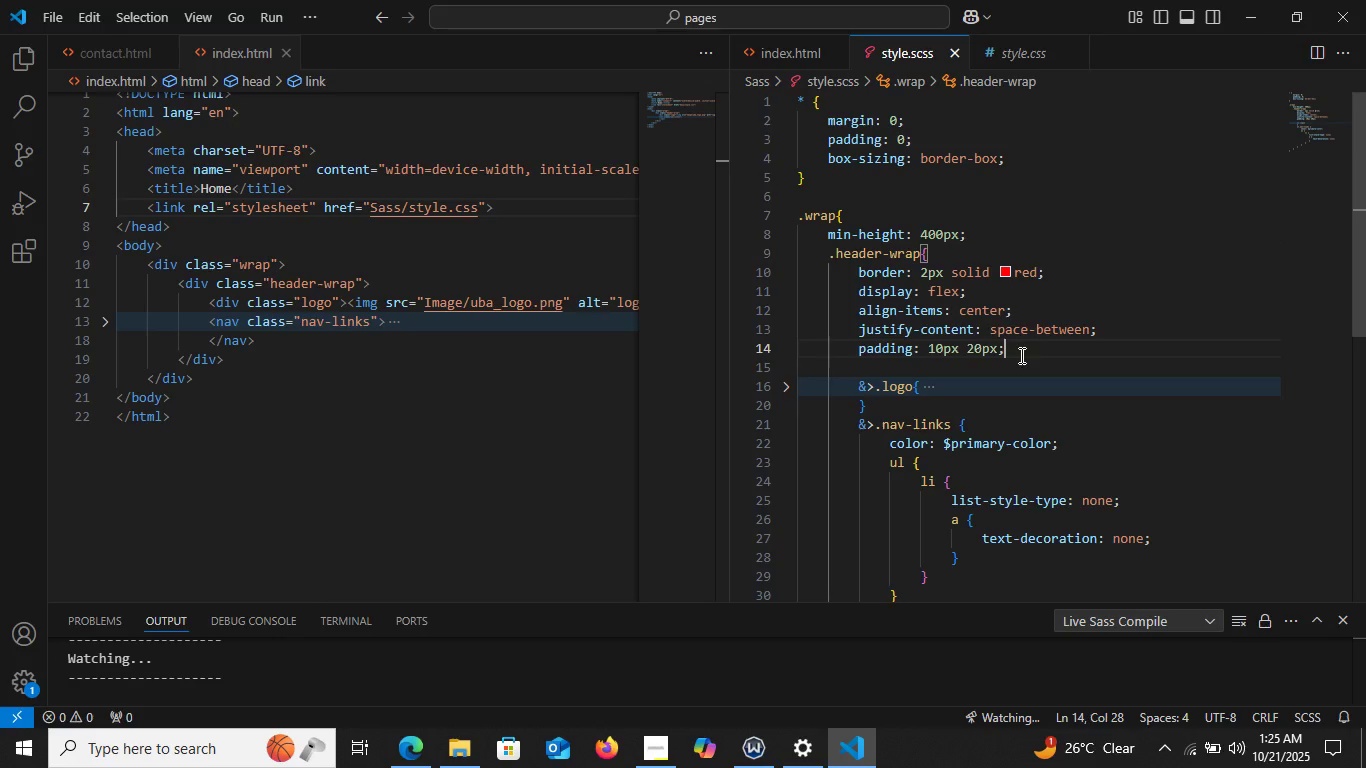 
key(Enter)
 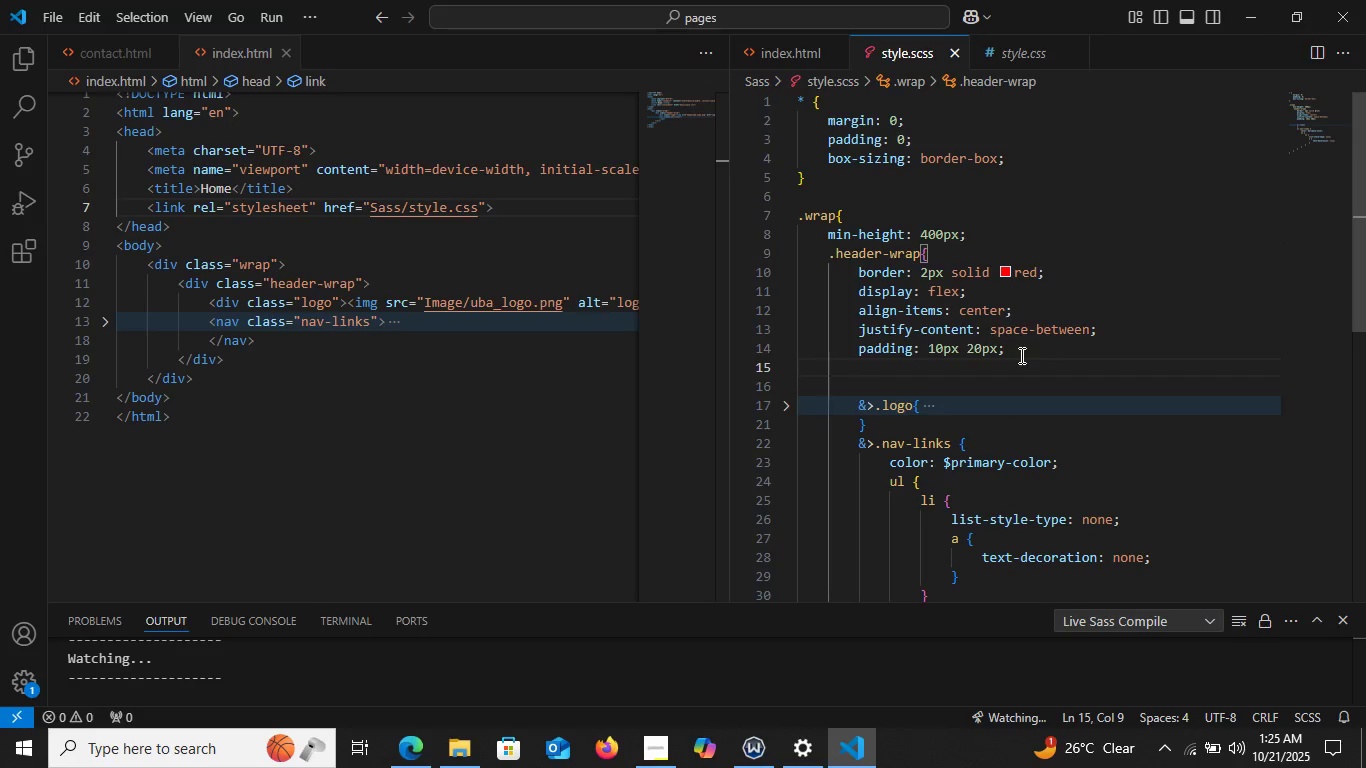 
type(ma)
 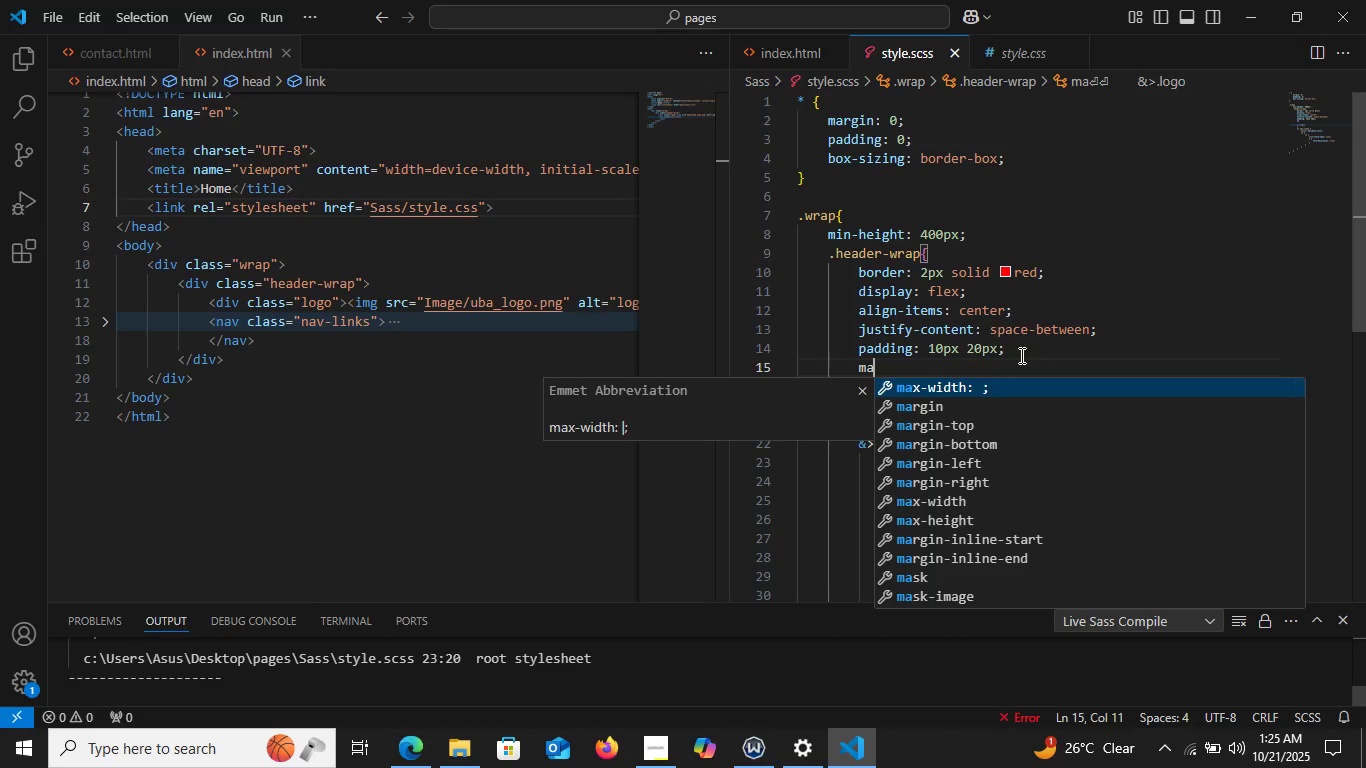 
key(ArrowDown)
 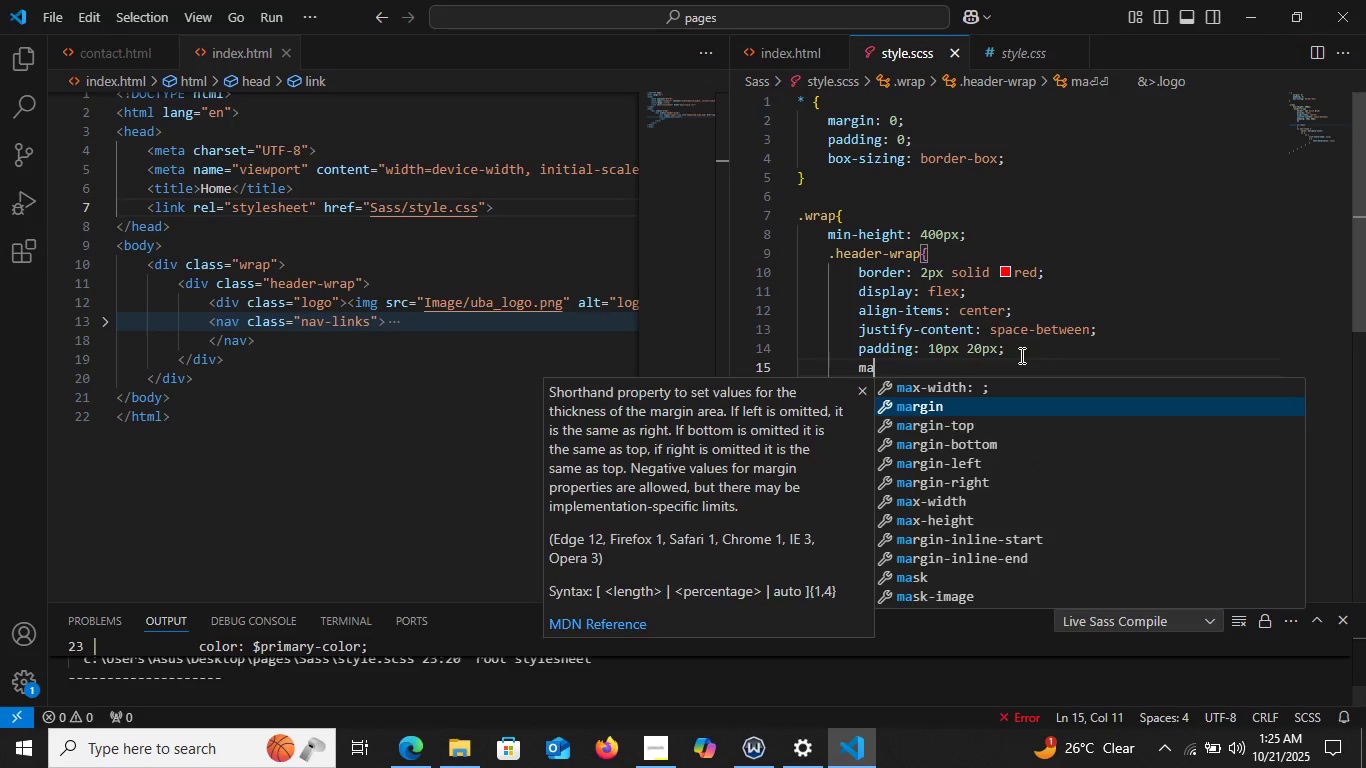 
key(Enter)
 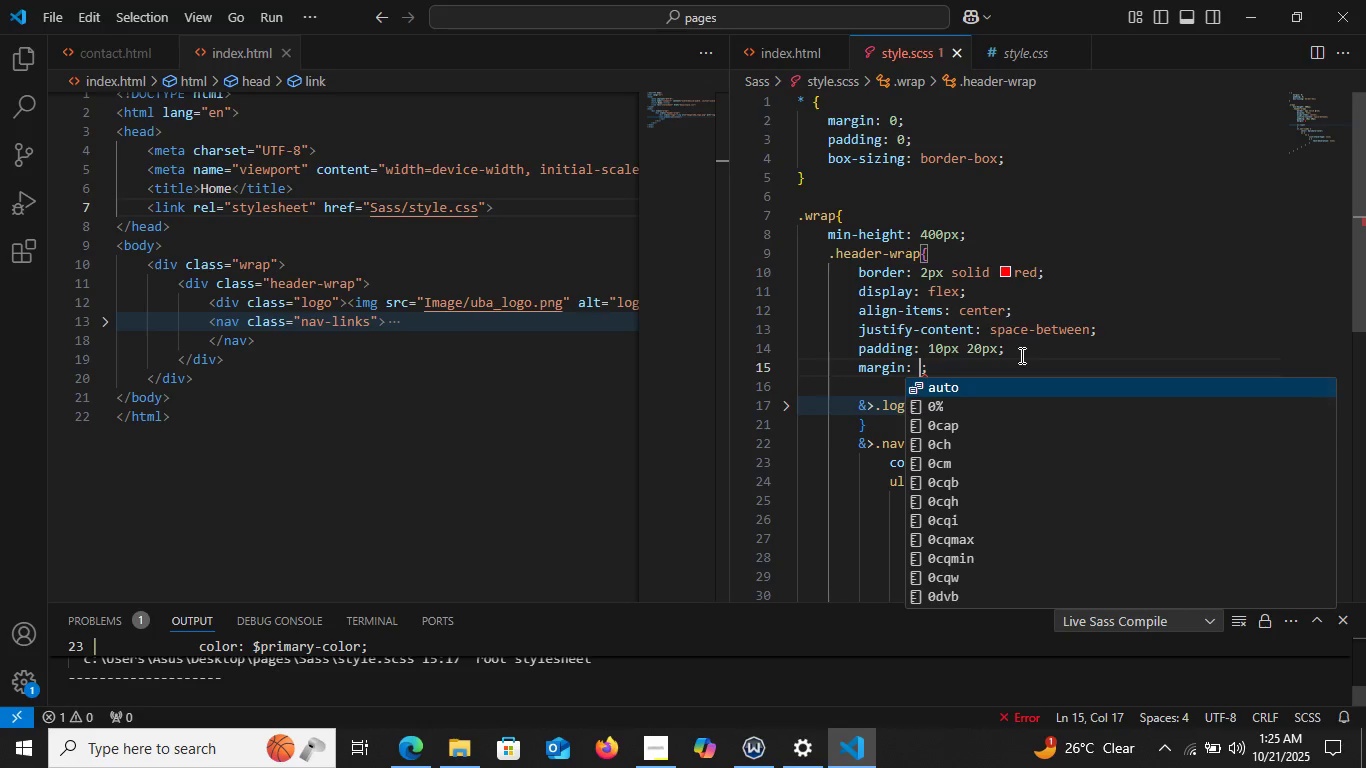 
type(9px)
 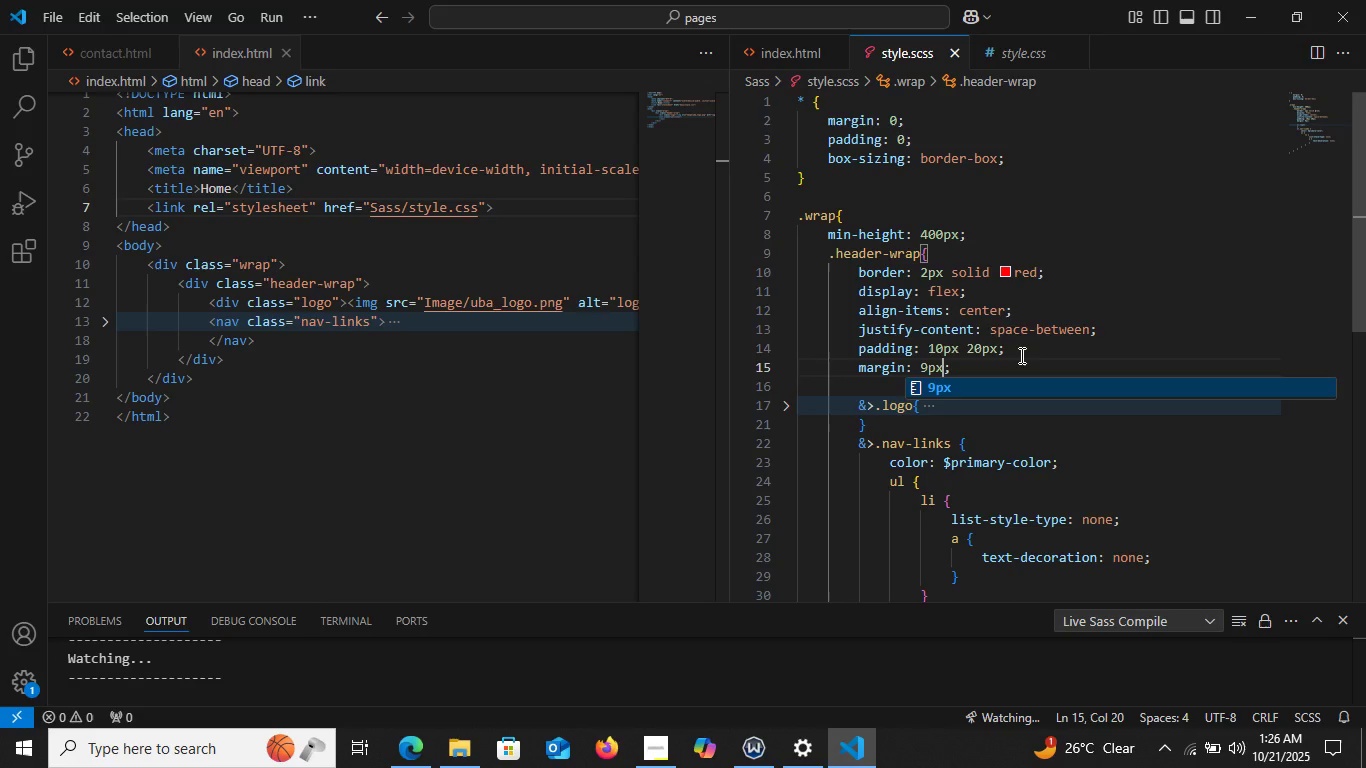 
wait(15.44)
 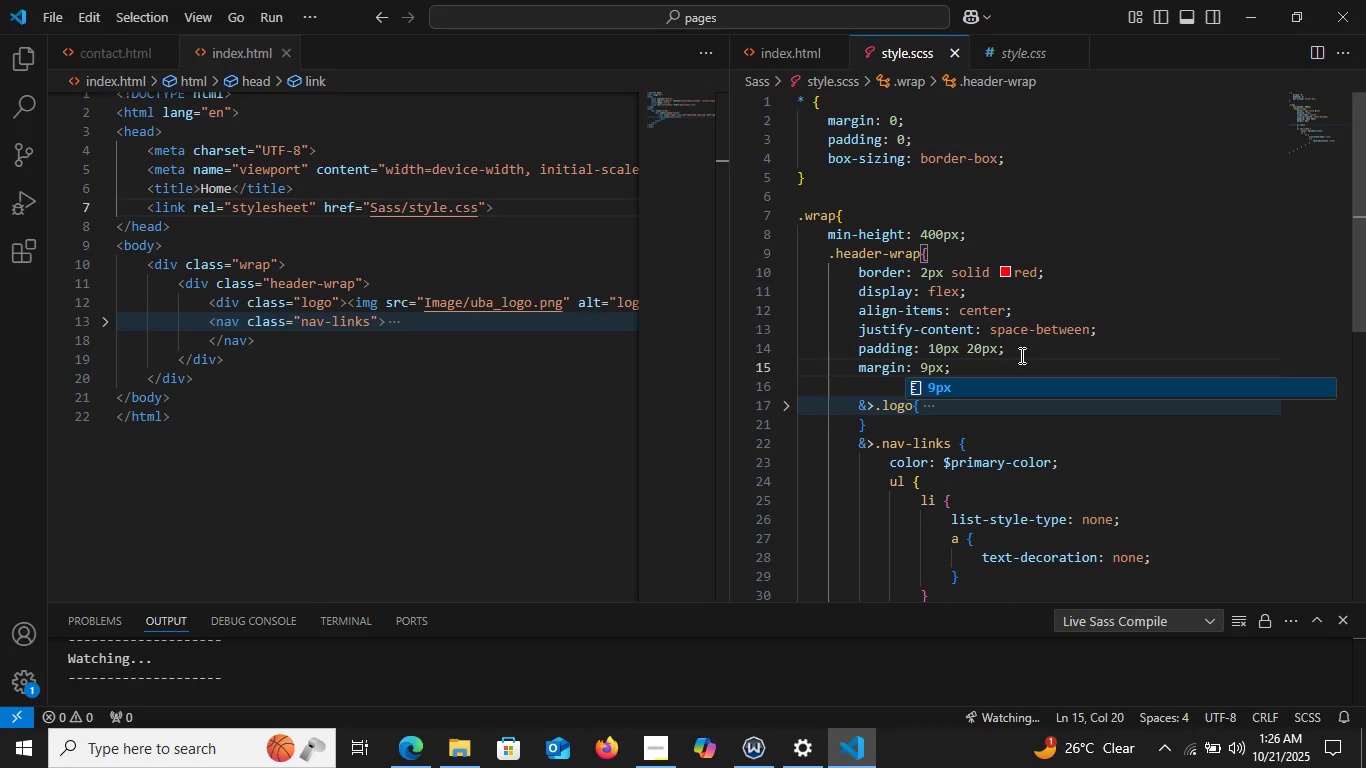 
key(Control+X)
 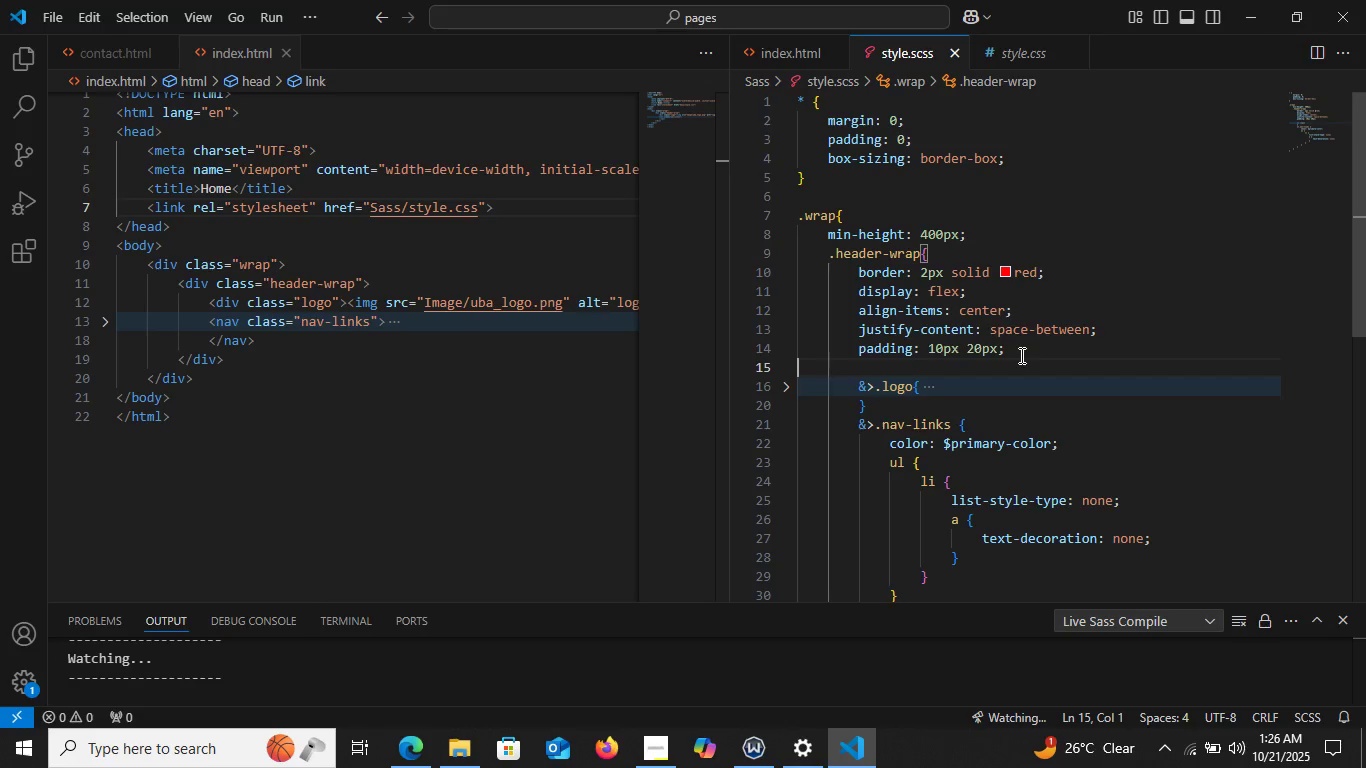 
wait(11.09)
 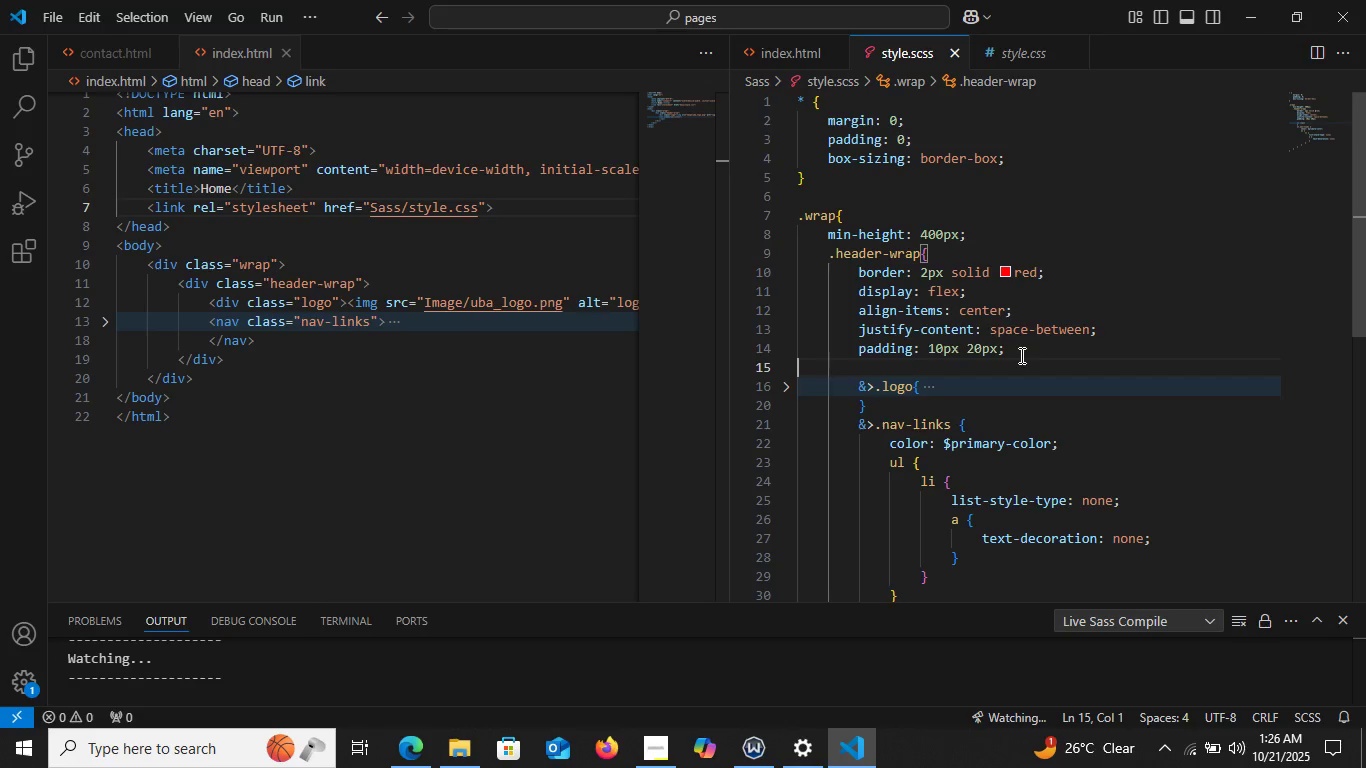 
scroll: coordinate [1104, 402], scroll_direction: down, amount: 4.0
 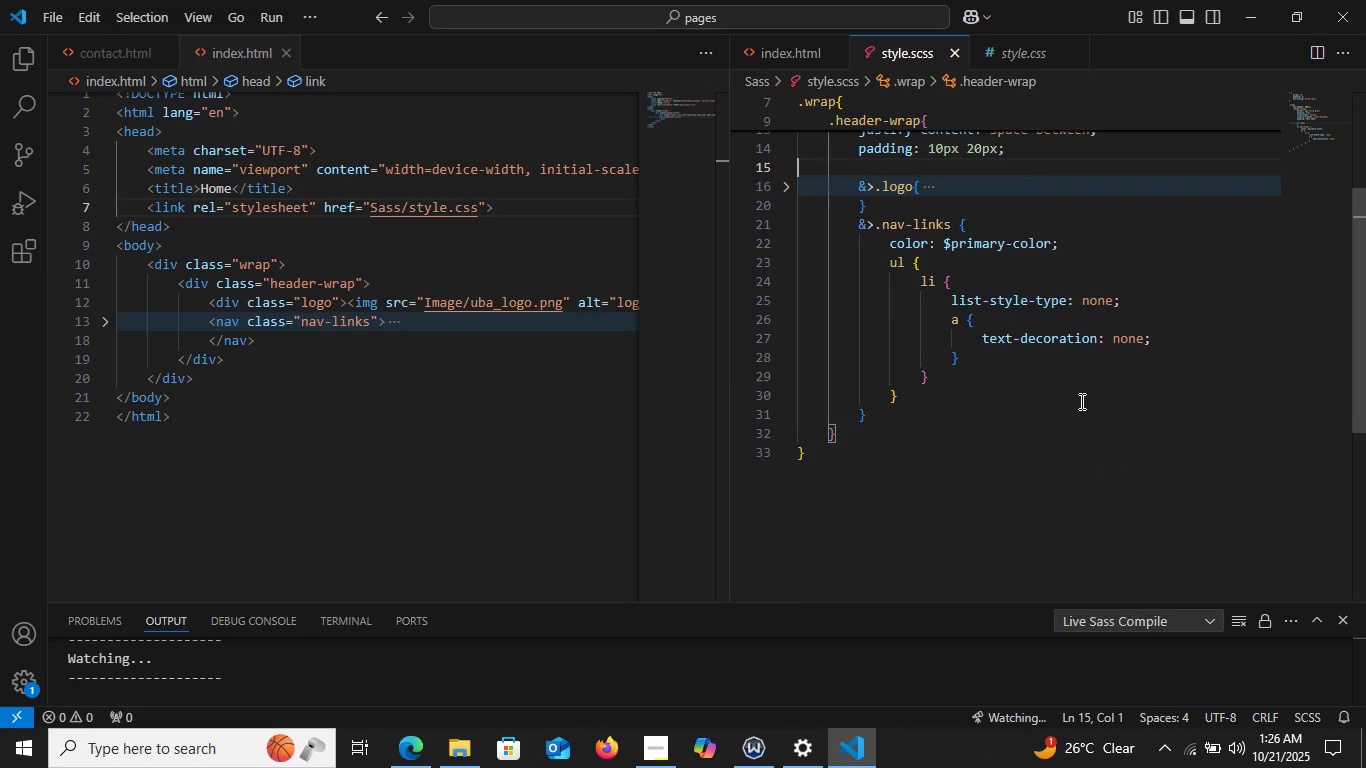 
scroll: coordinate [1079, 400], scroll_direction: up, amount: 3.0
 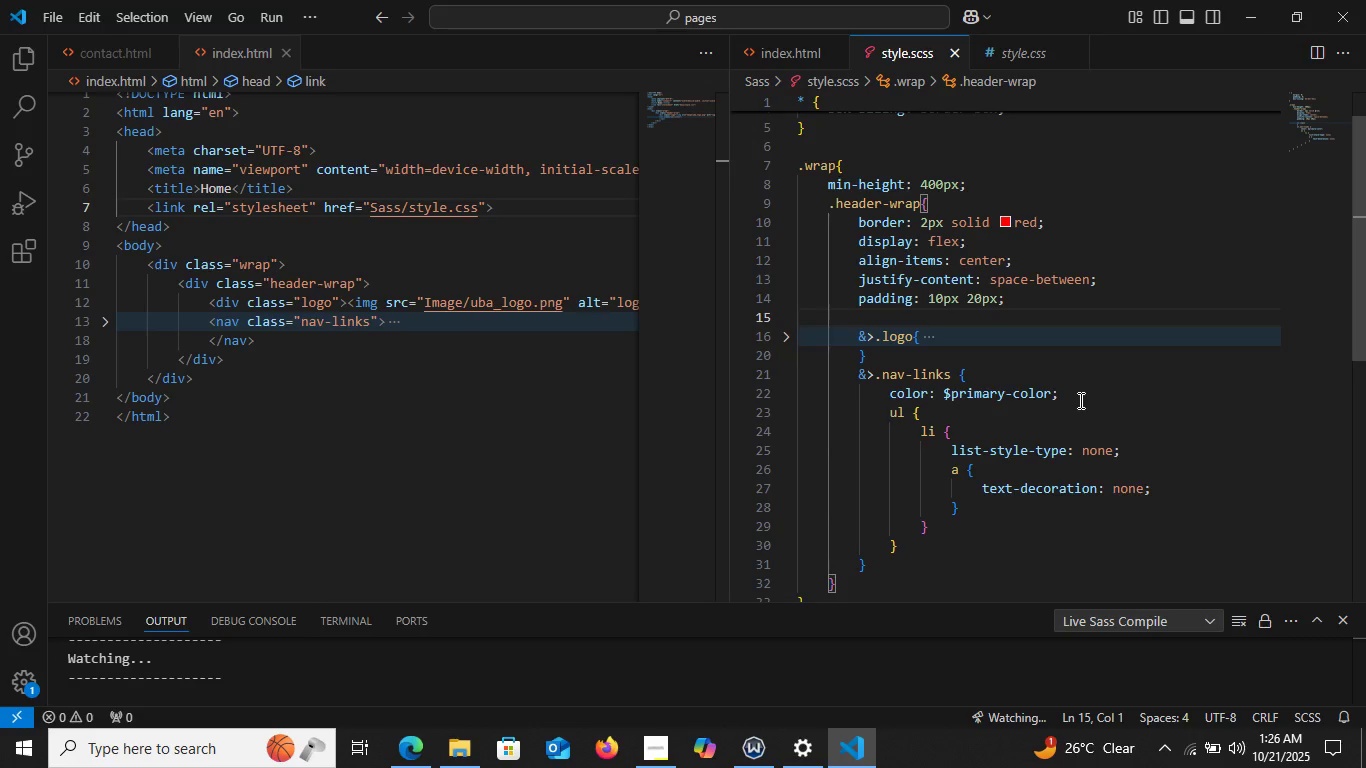 
wait(9.12)
 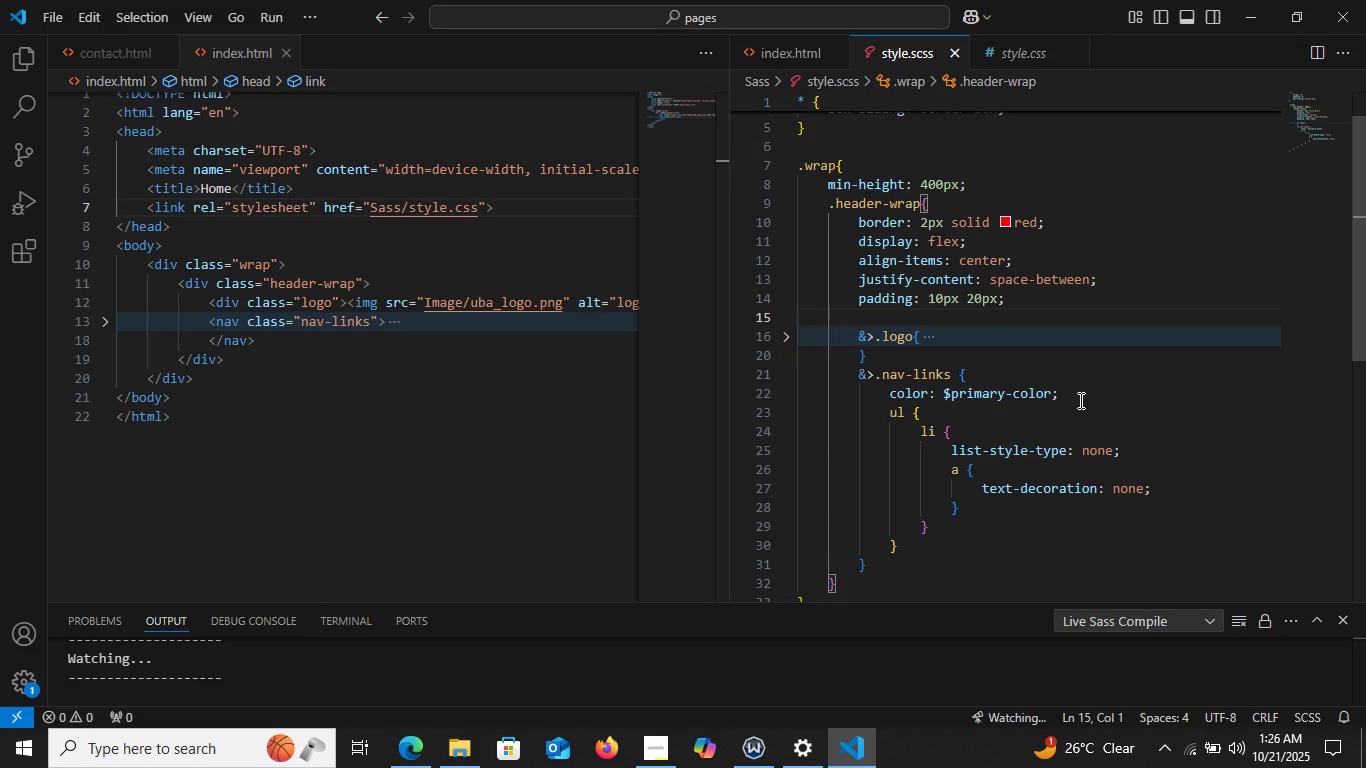 
left_click([784, 372])
 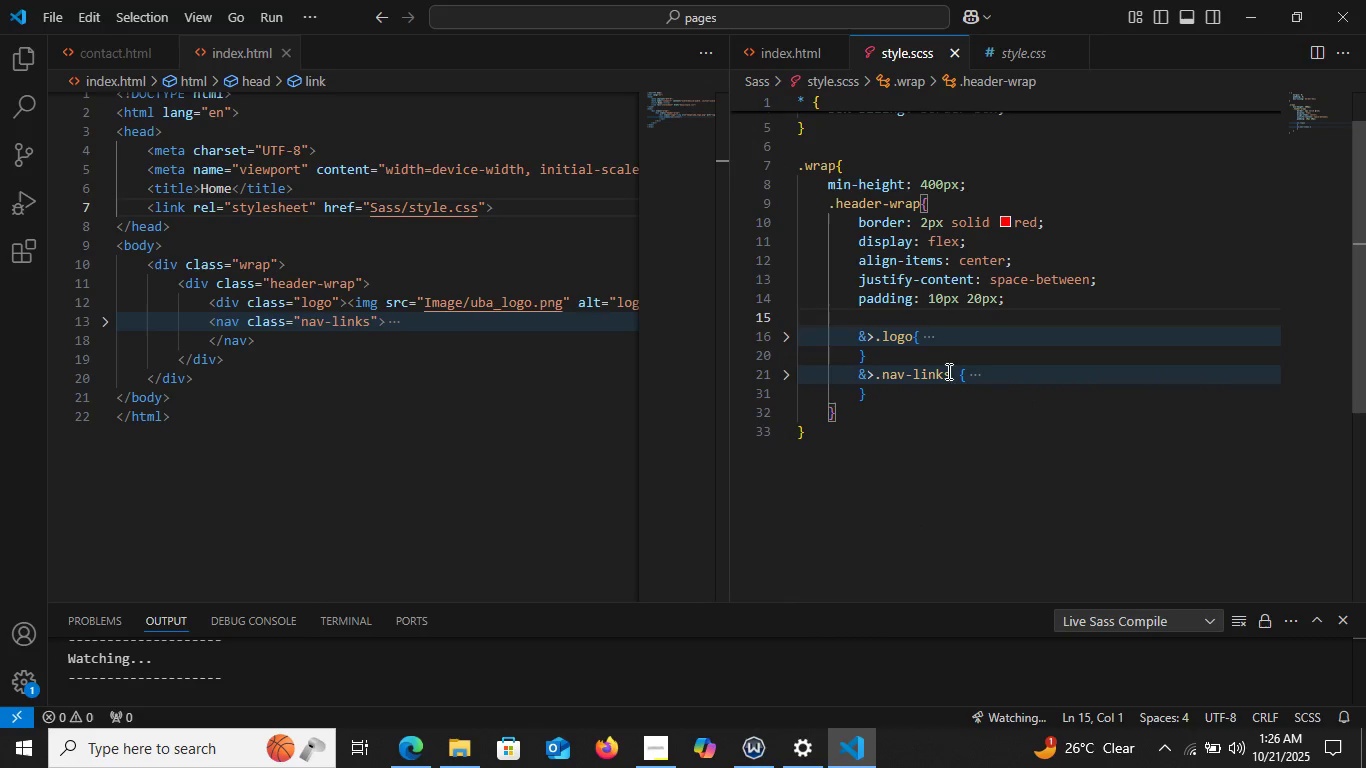 
scroll: coordinate [951, 370], scroll_direction: up, amount: 3.0
 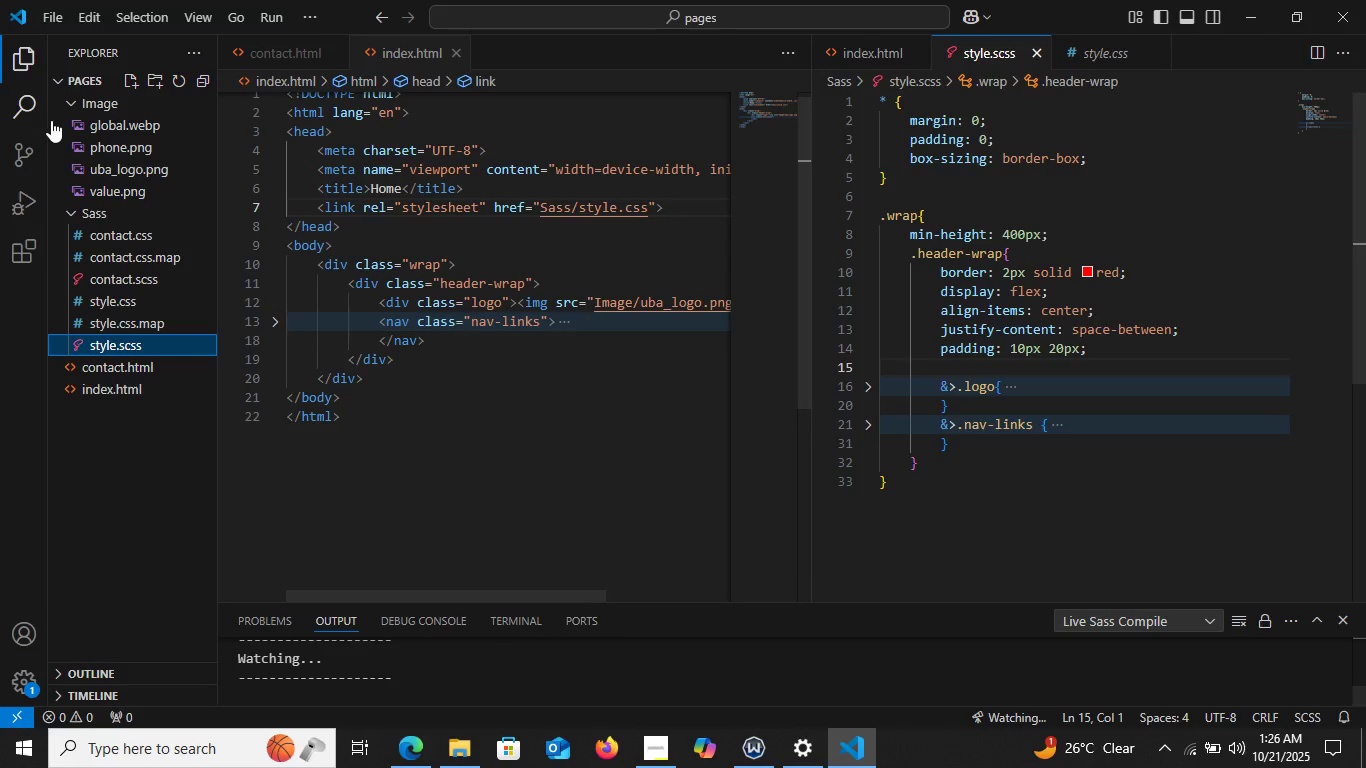 
wait(7.45)
 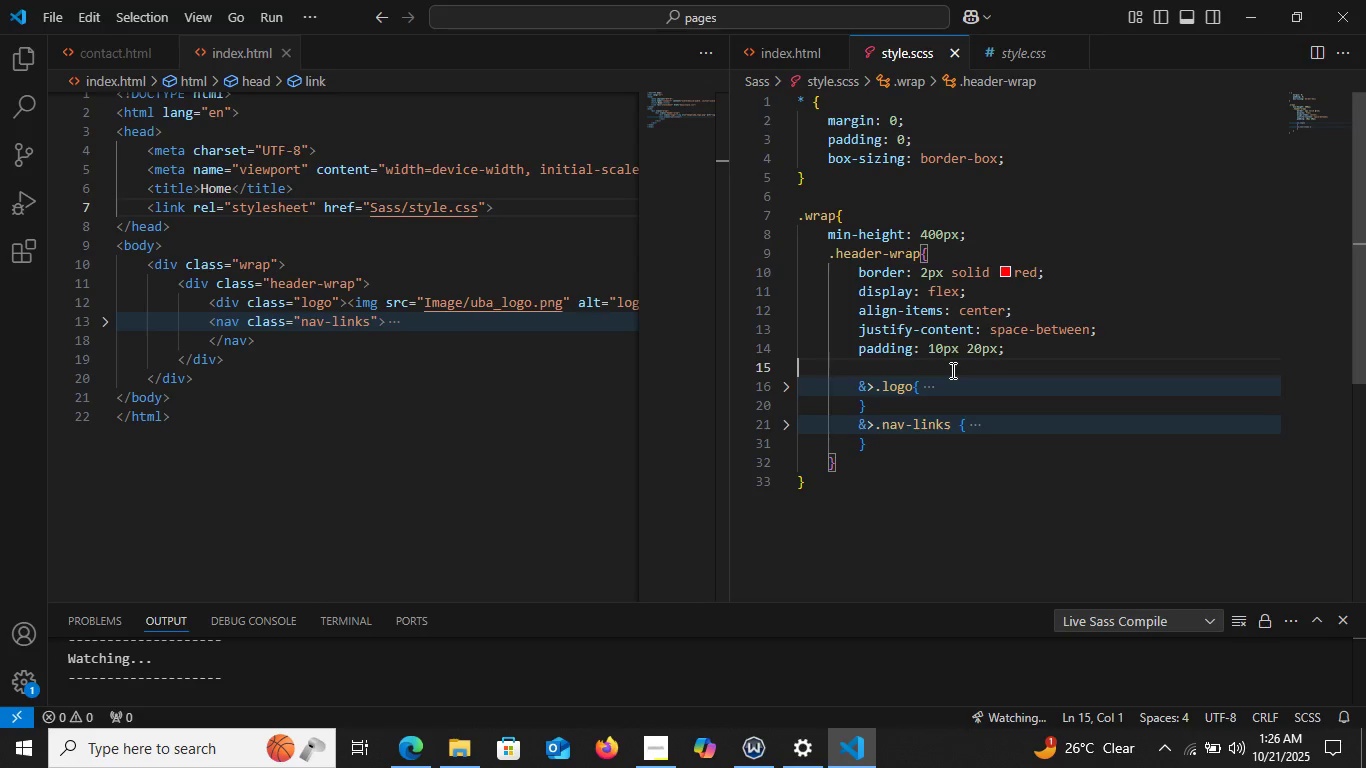 
left_click([69, 211])
 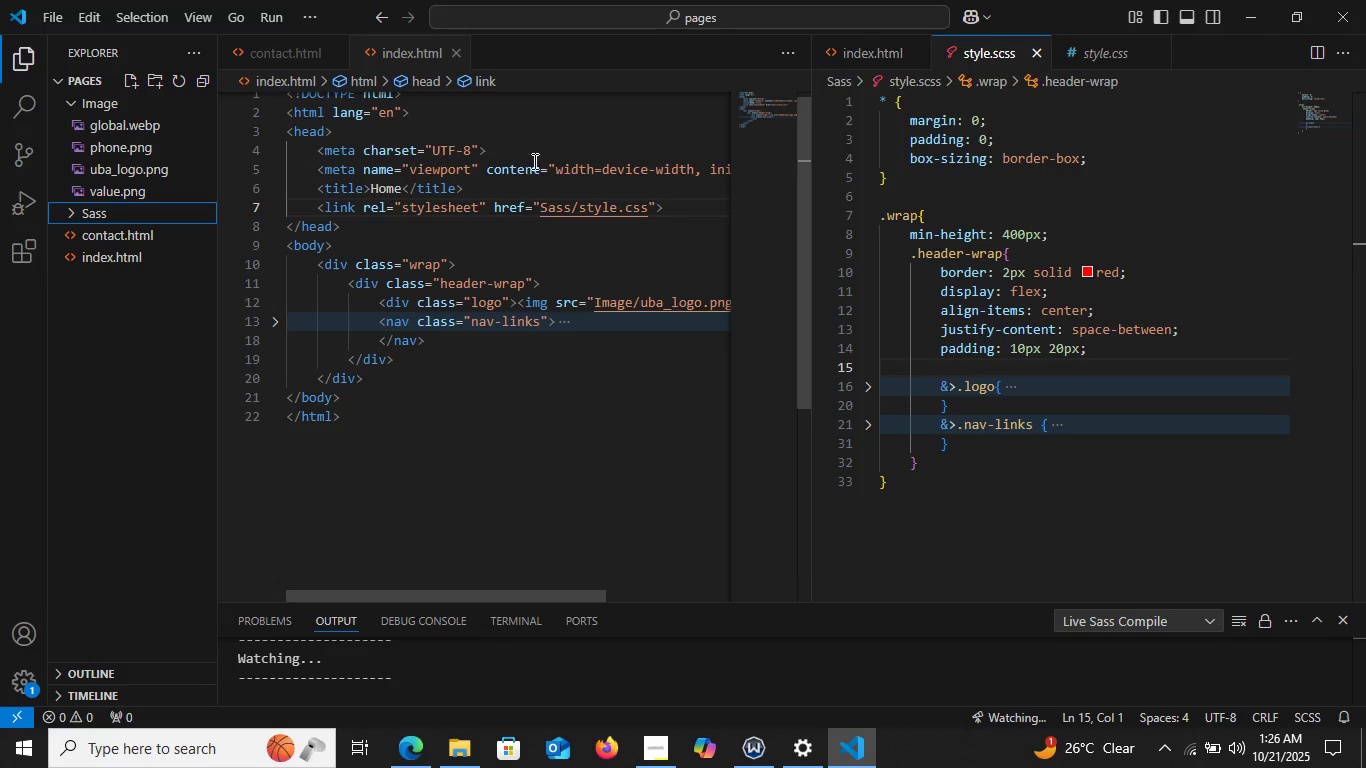 
scroll: coordinate [959, 191], scroll_direction: up, amount: 3.0
 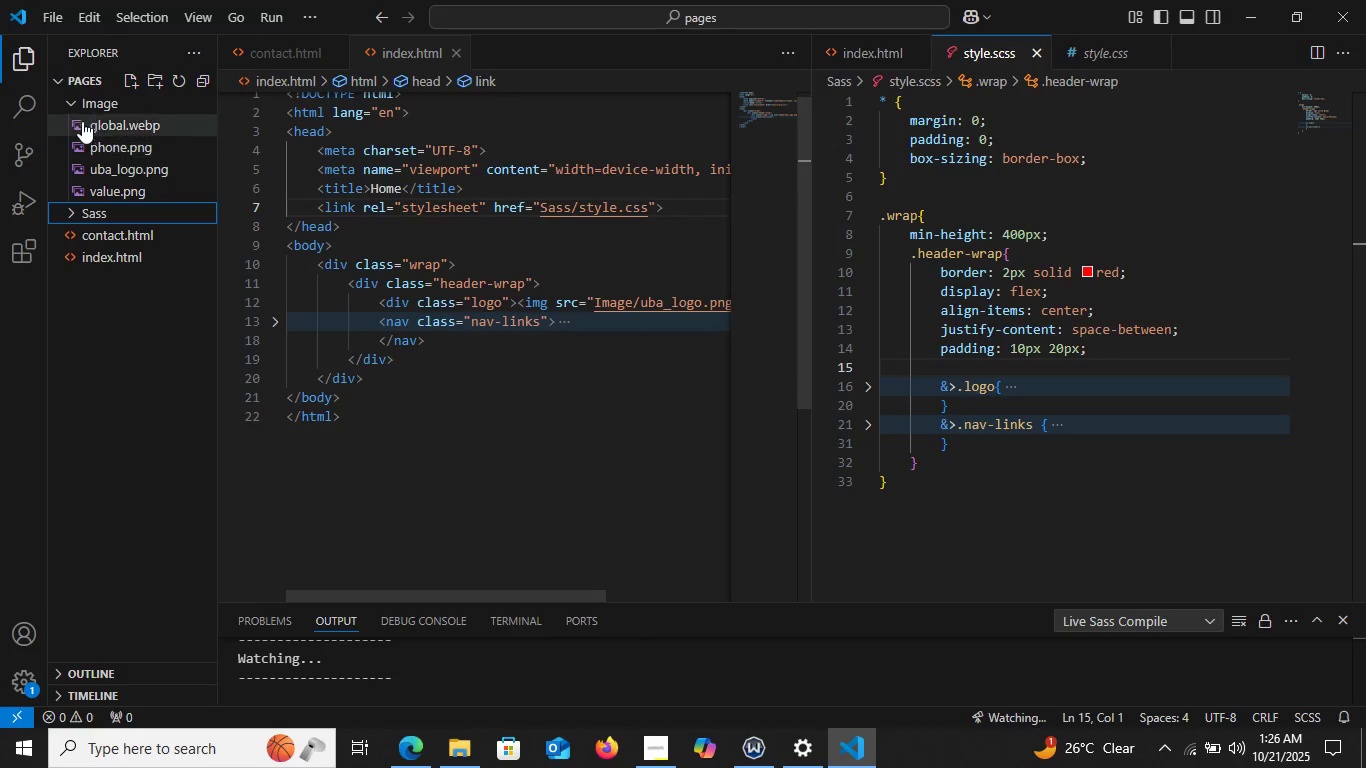 
mouse_move([69, 125])
 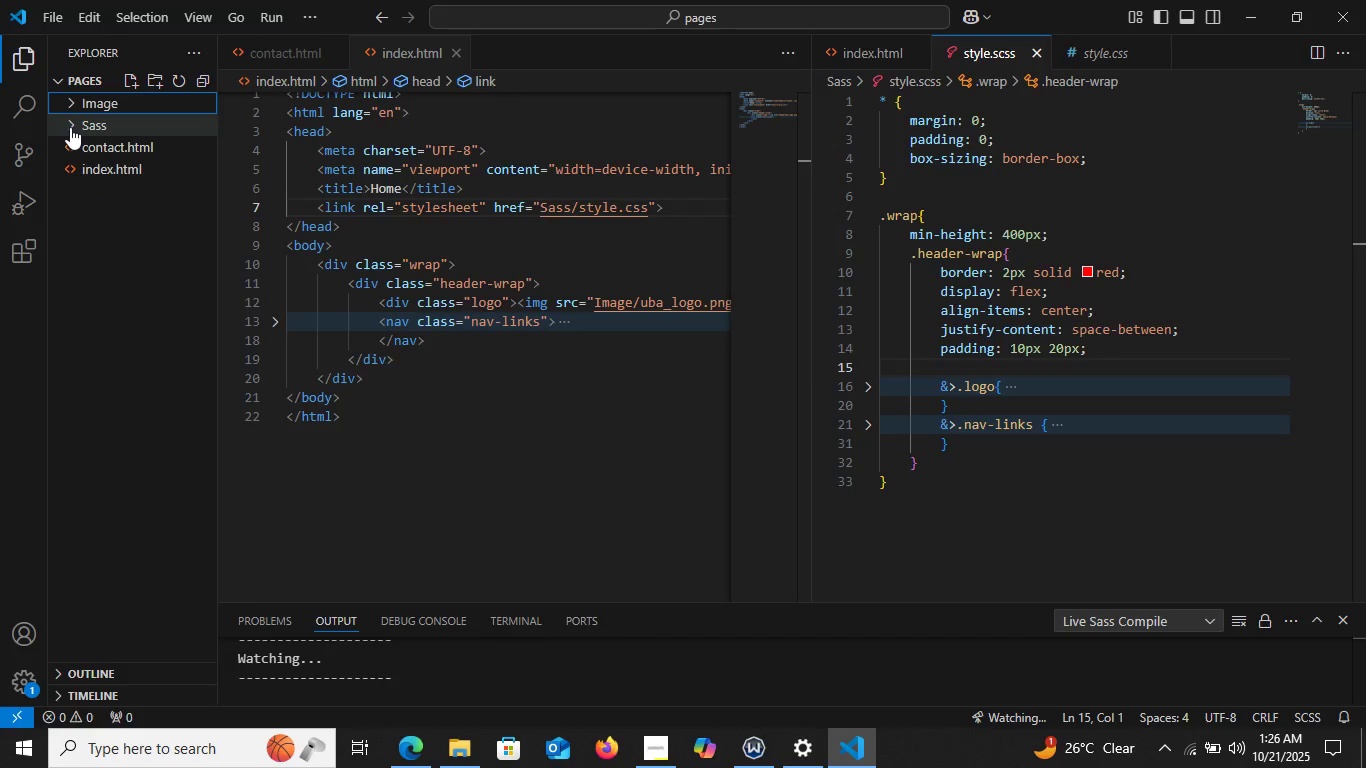 
left_click([70, 127])
 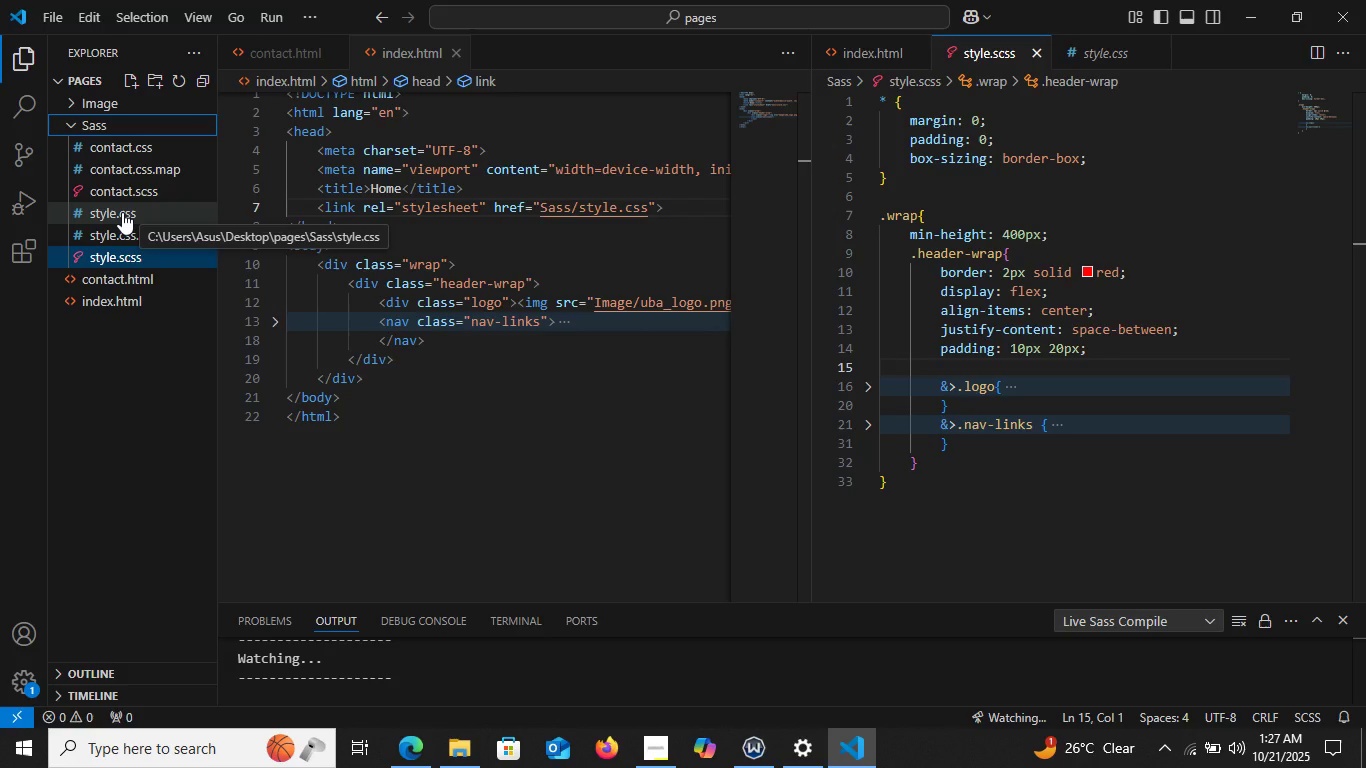 
wait(15.52)
 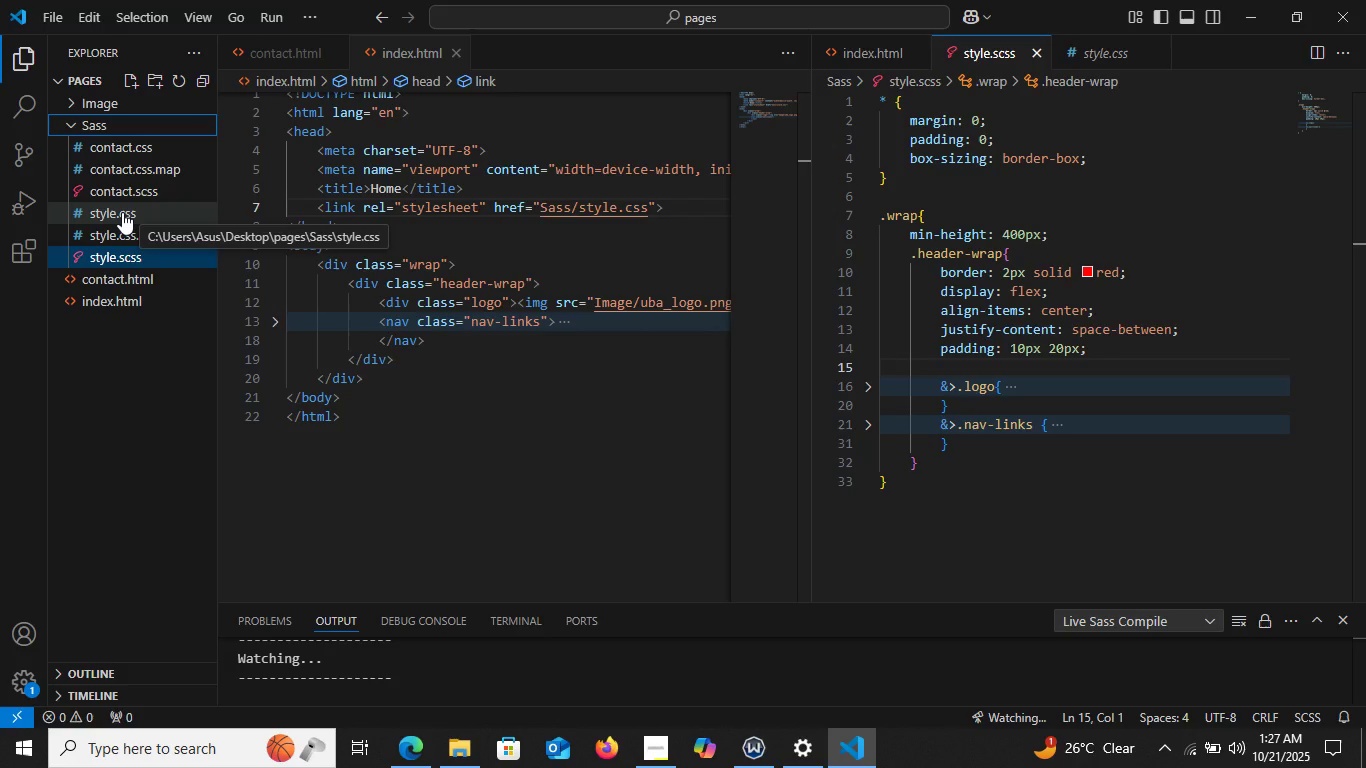 
left_click([112, 199])
 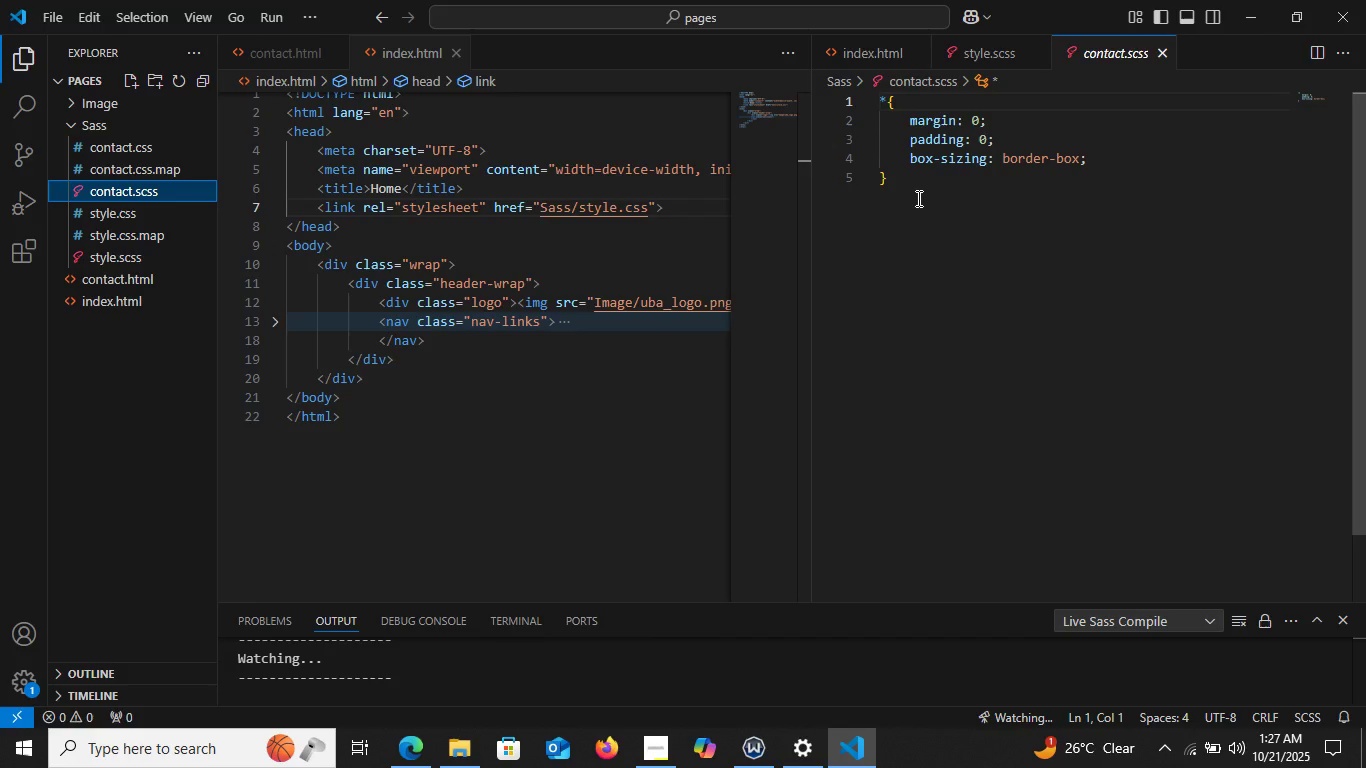 
left_click_drag(start_coordinate=[917, 197], to_coordinate=[850, 96])
 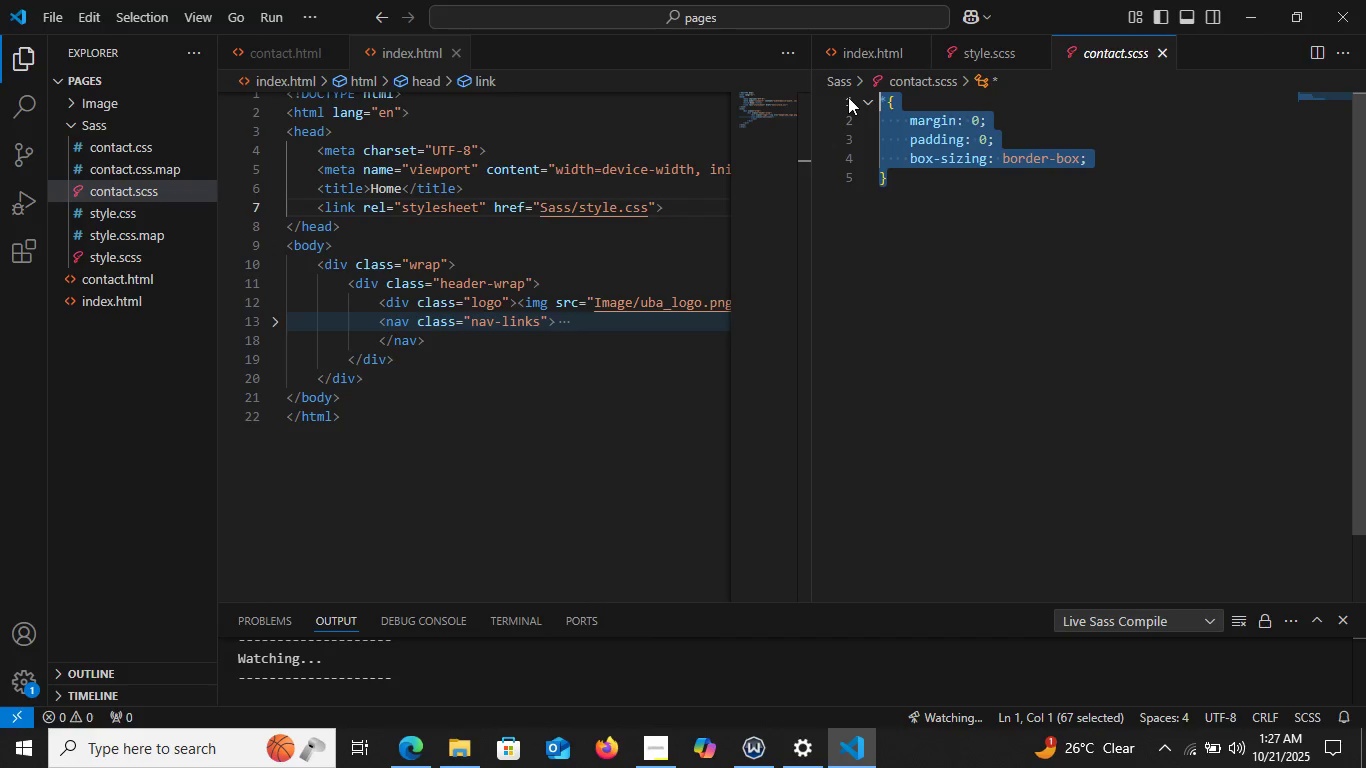 
key(Backspace)
 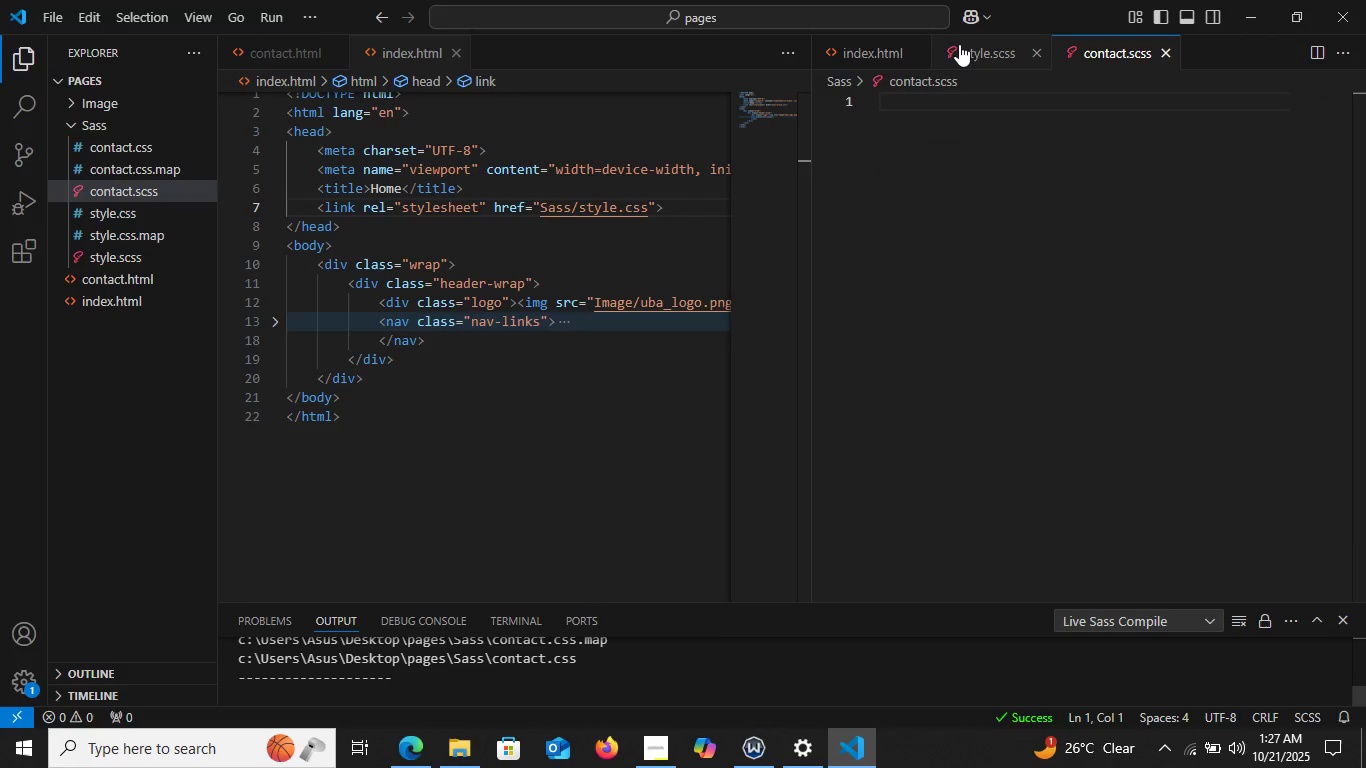 
left_click([959, 44])
 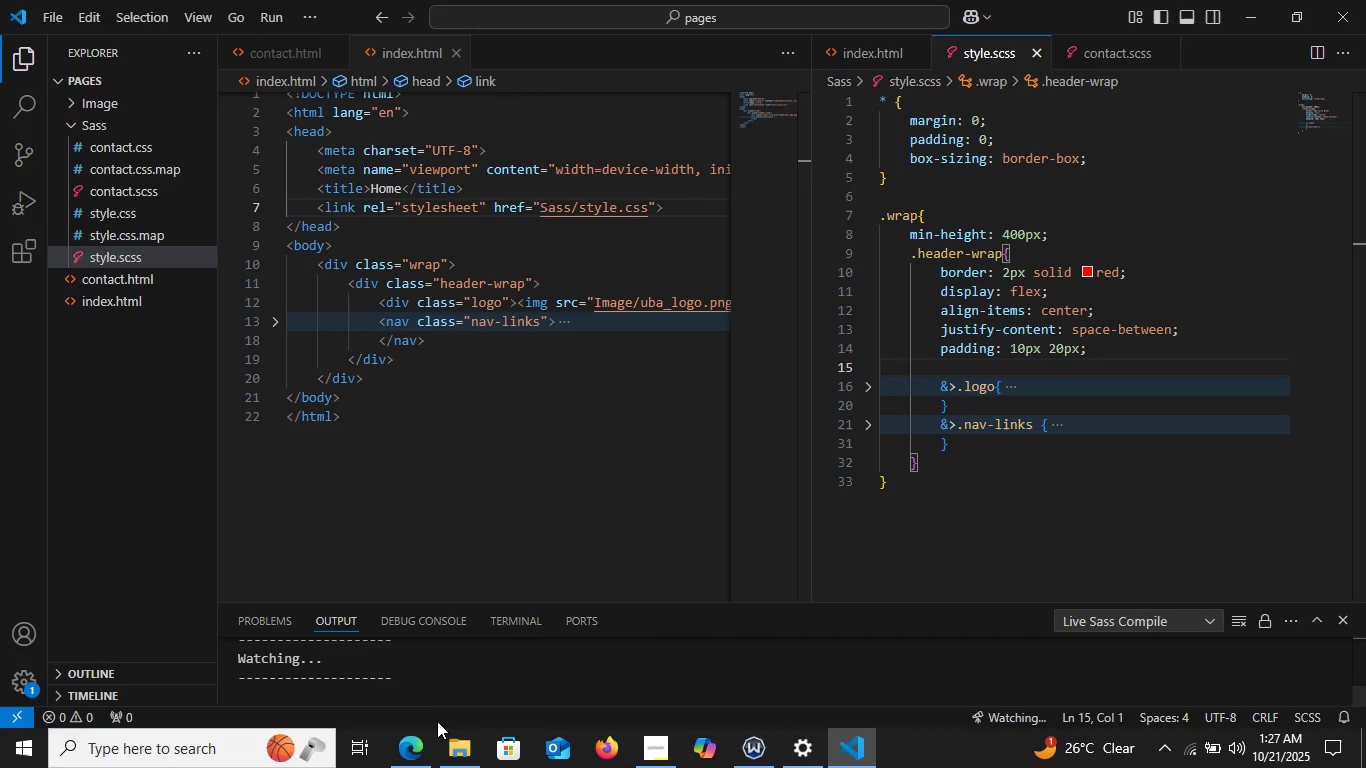 
left_click([412, 742])
 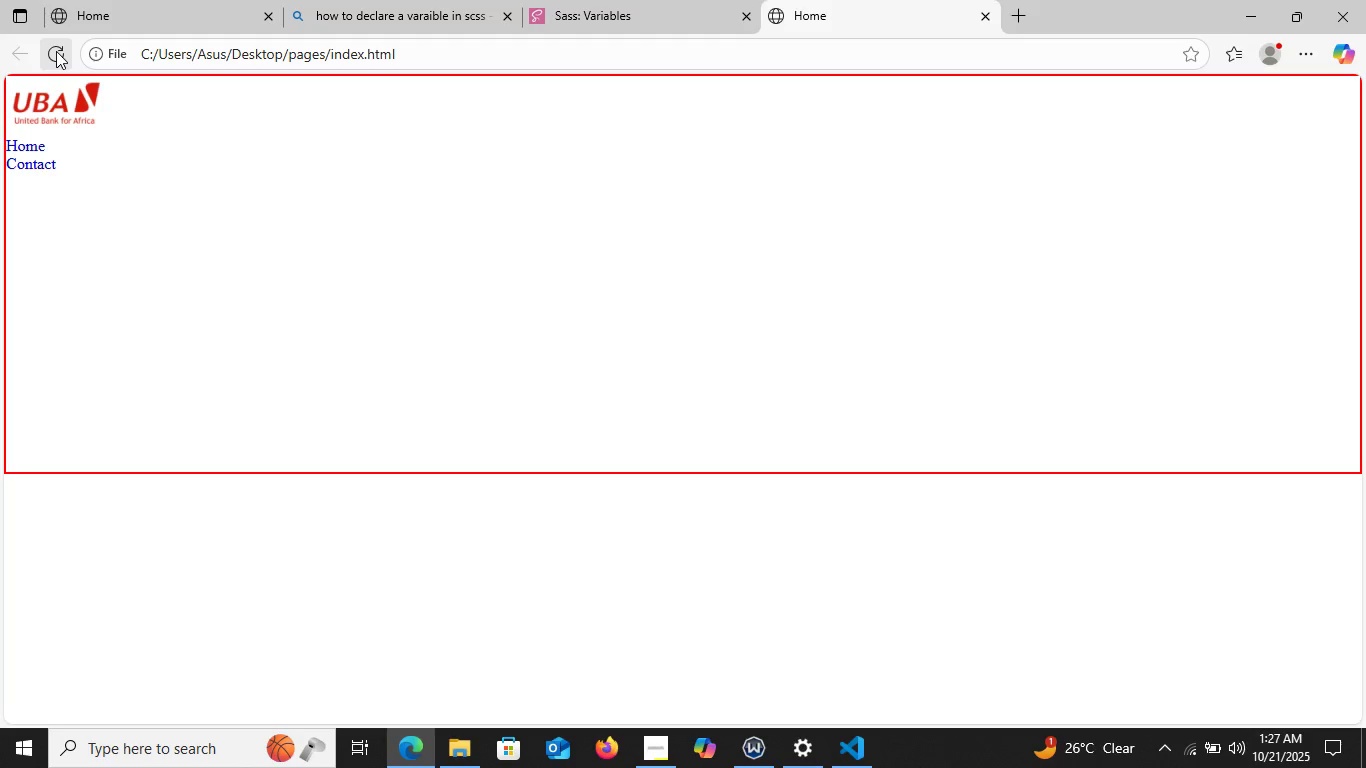 
left_click([56, 51])
 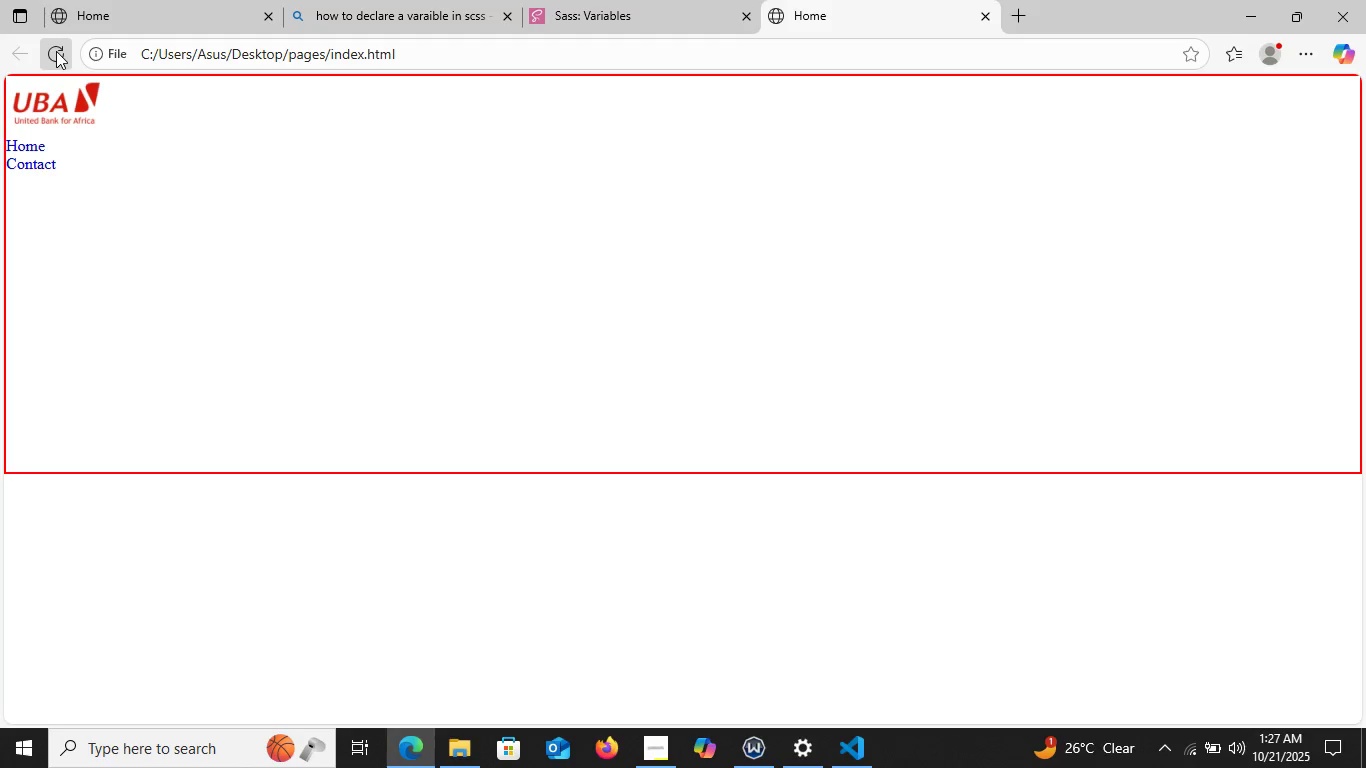 
left_click([56, 51])
 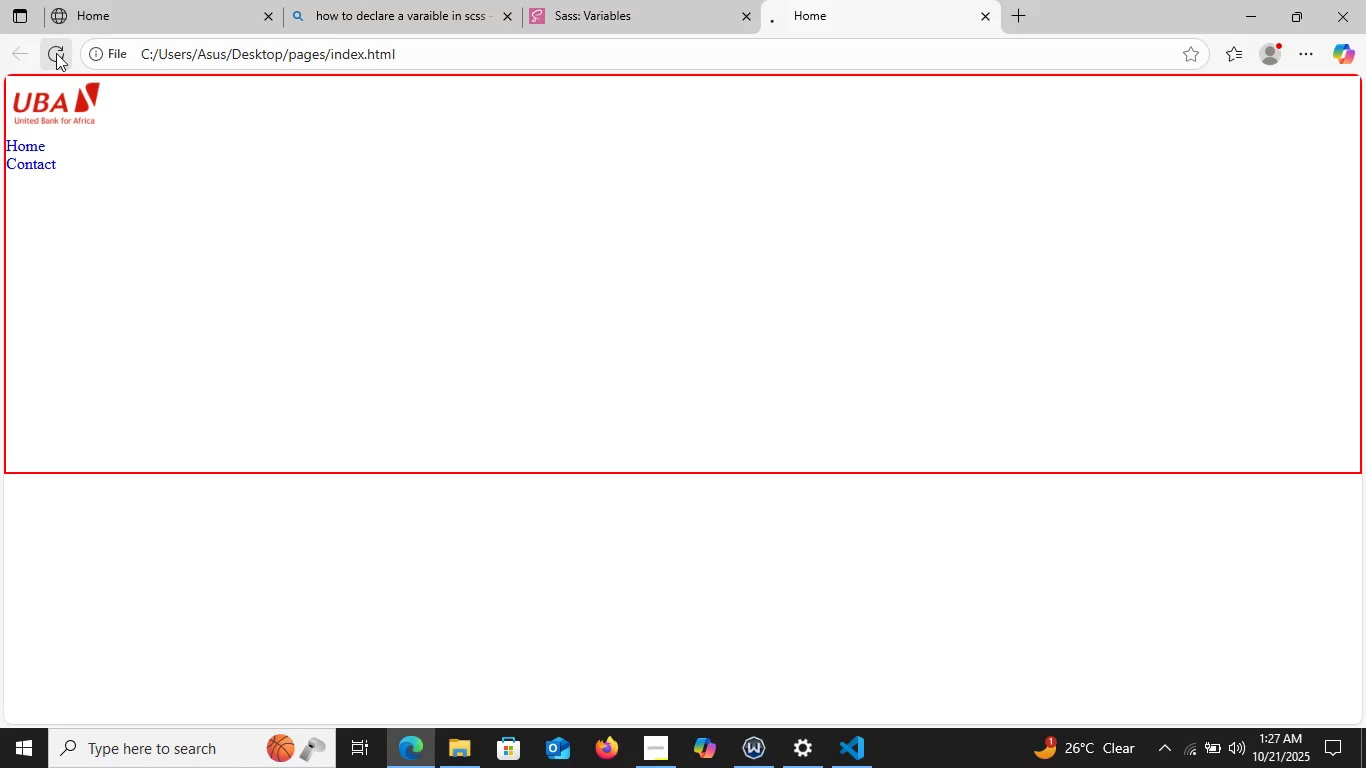 
left_click([56, 53])
 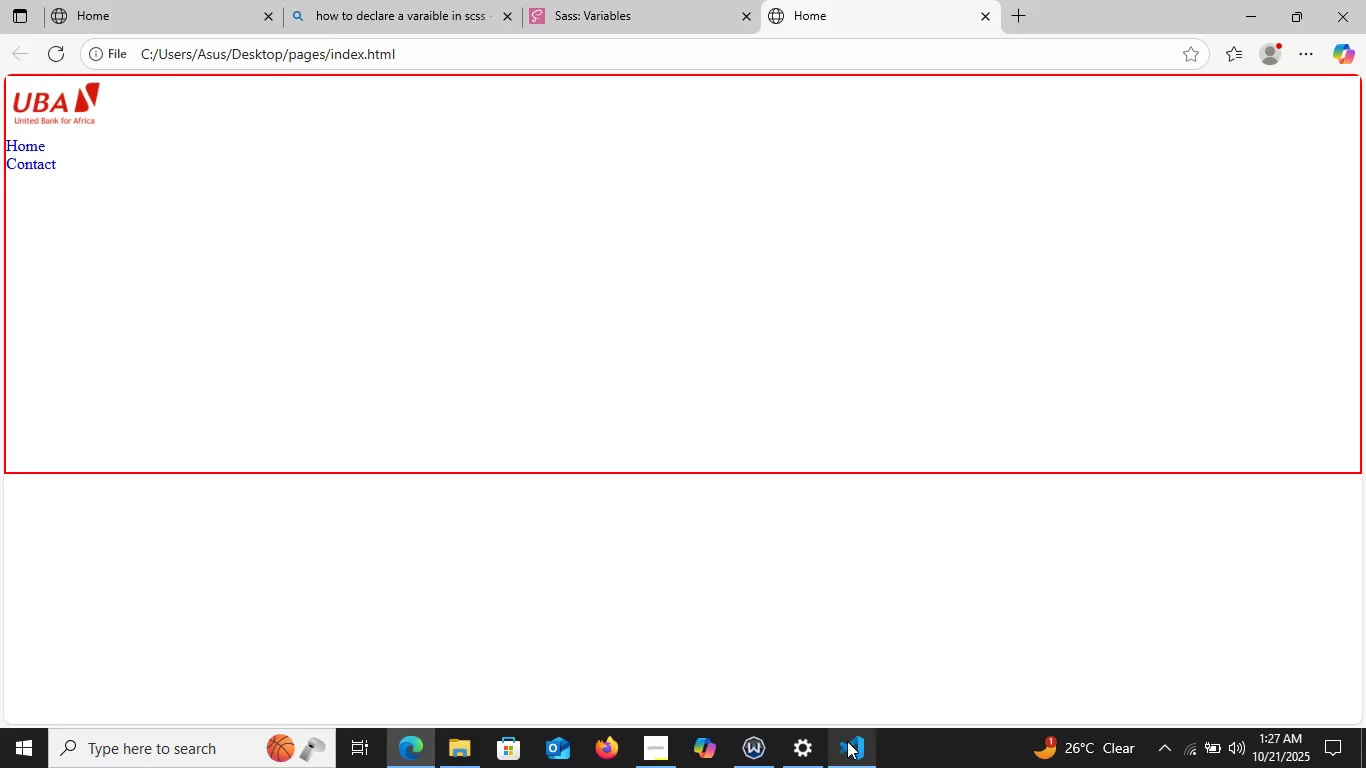 
left_click([847, 741])
 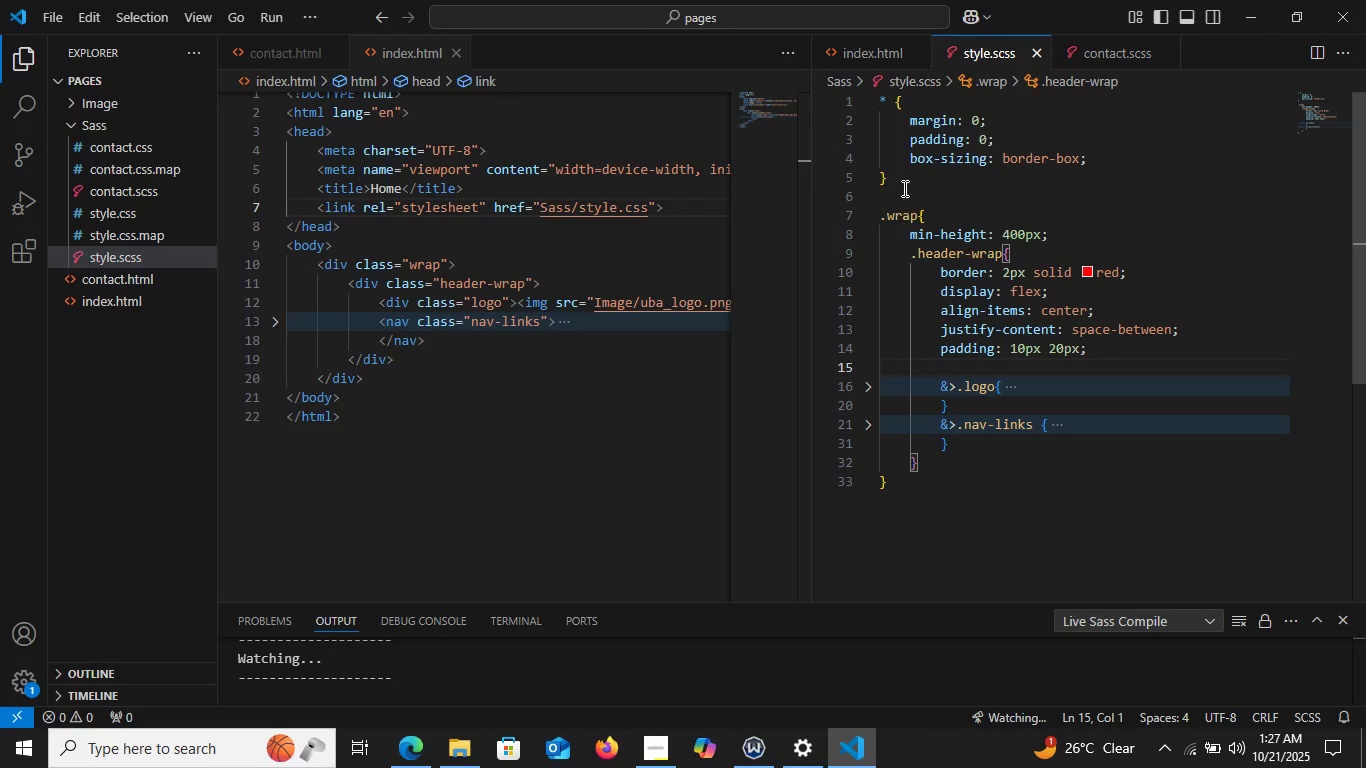 
left_click_drag(start_coordinate=[904, 186], to_coordinate=[868, 91])
 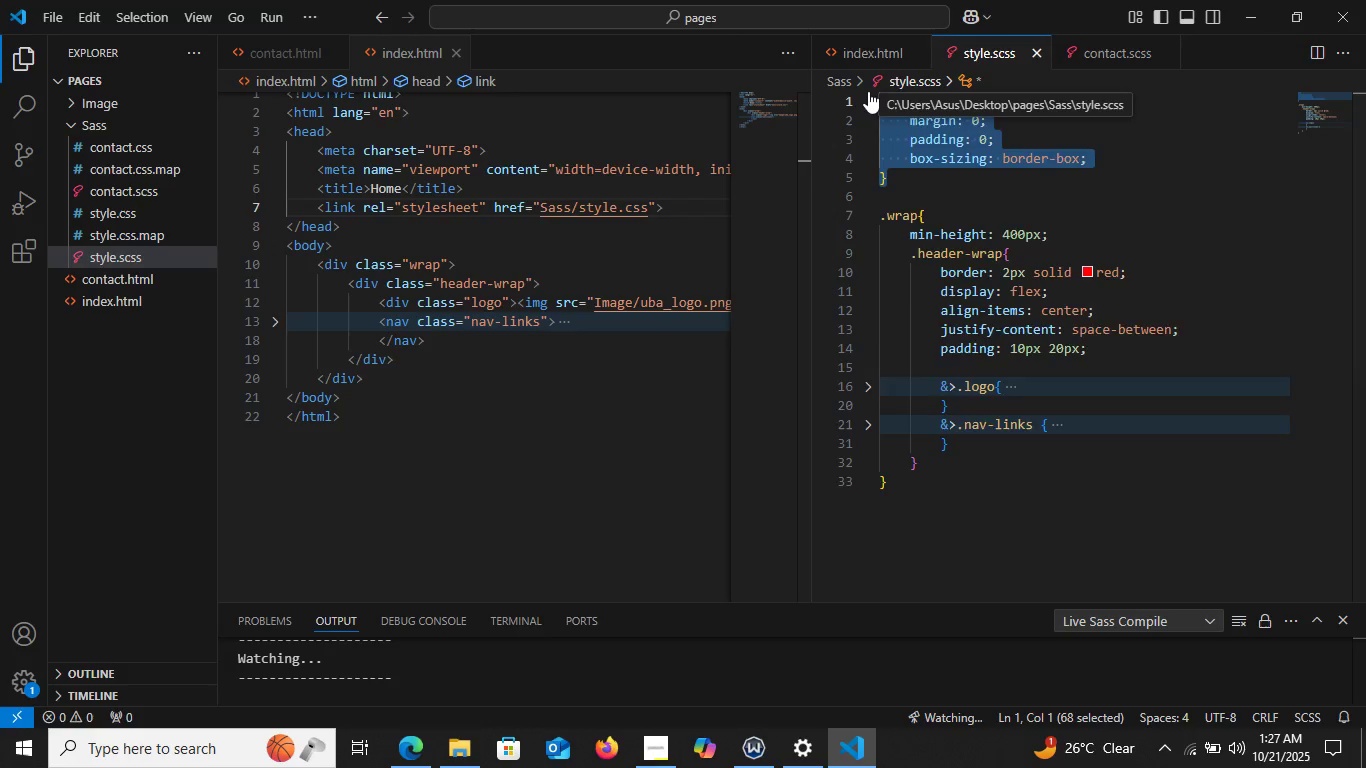 
key(Backspace)
 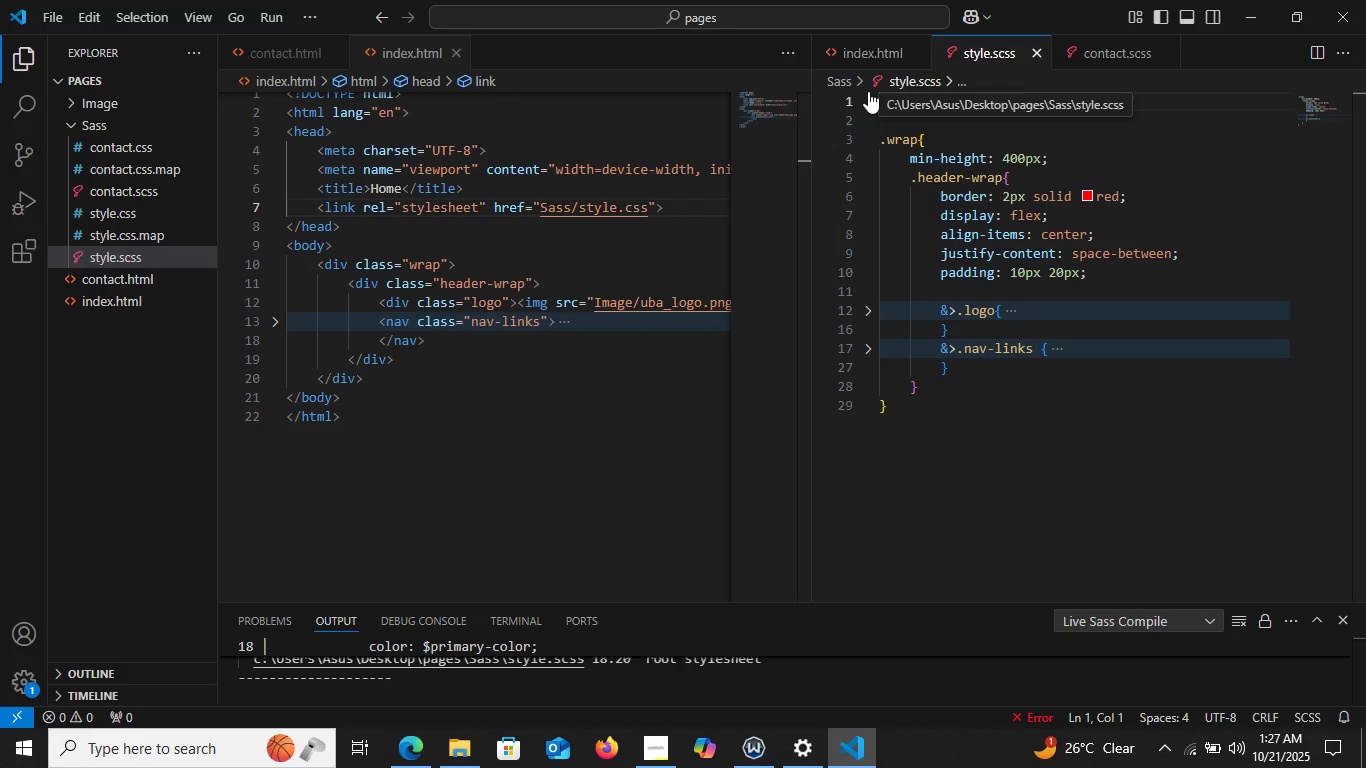 
key(Control+Z)
 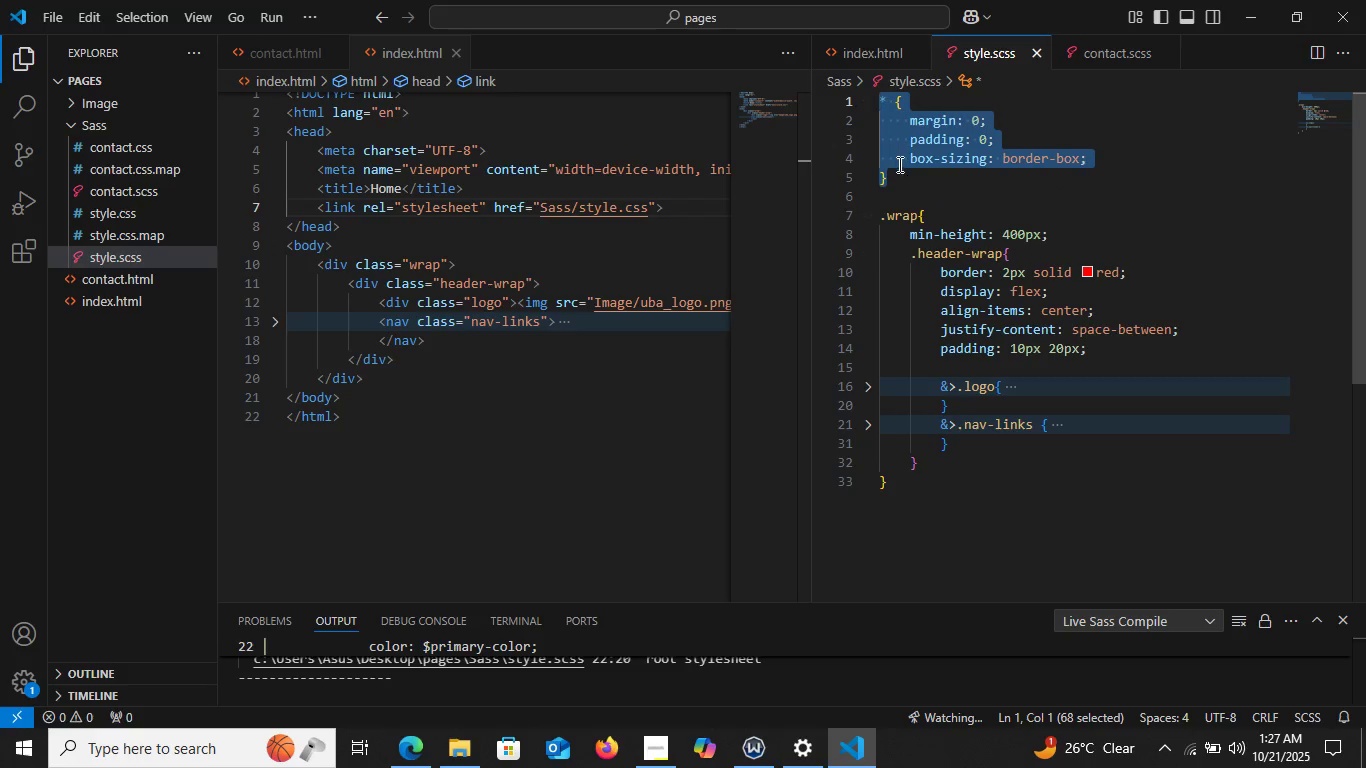 
wait(8.45)
 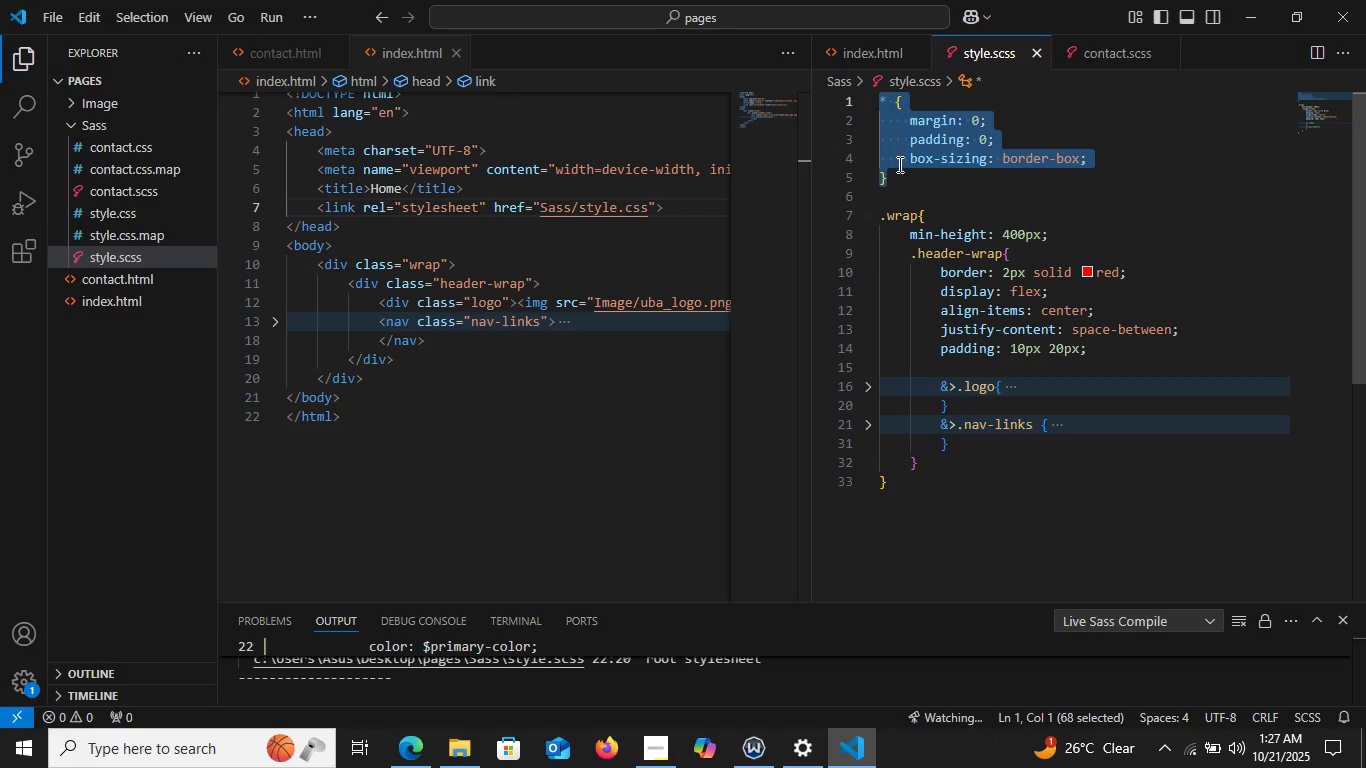 
double_click([867, 382])
 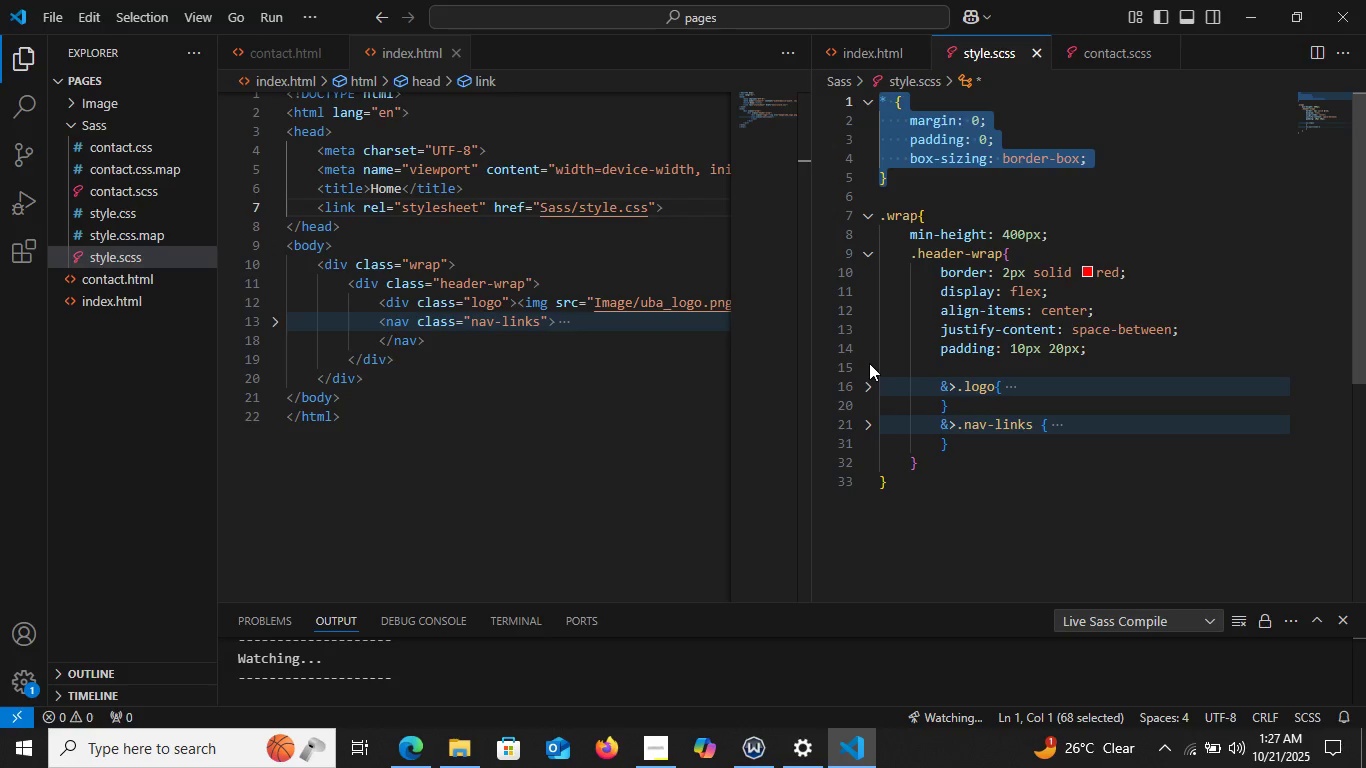 
wait(8.33)
 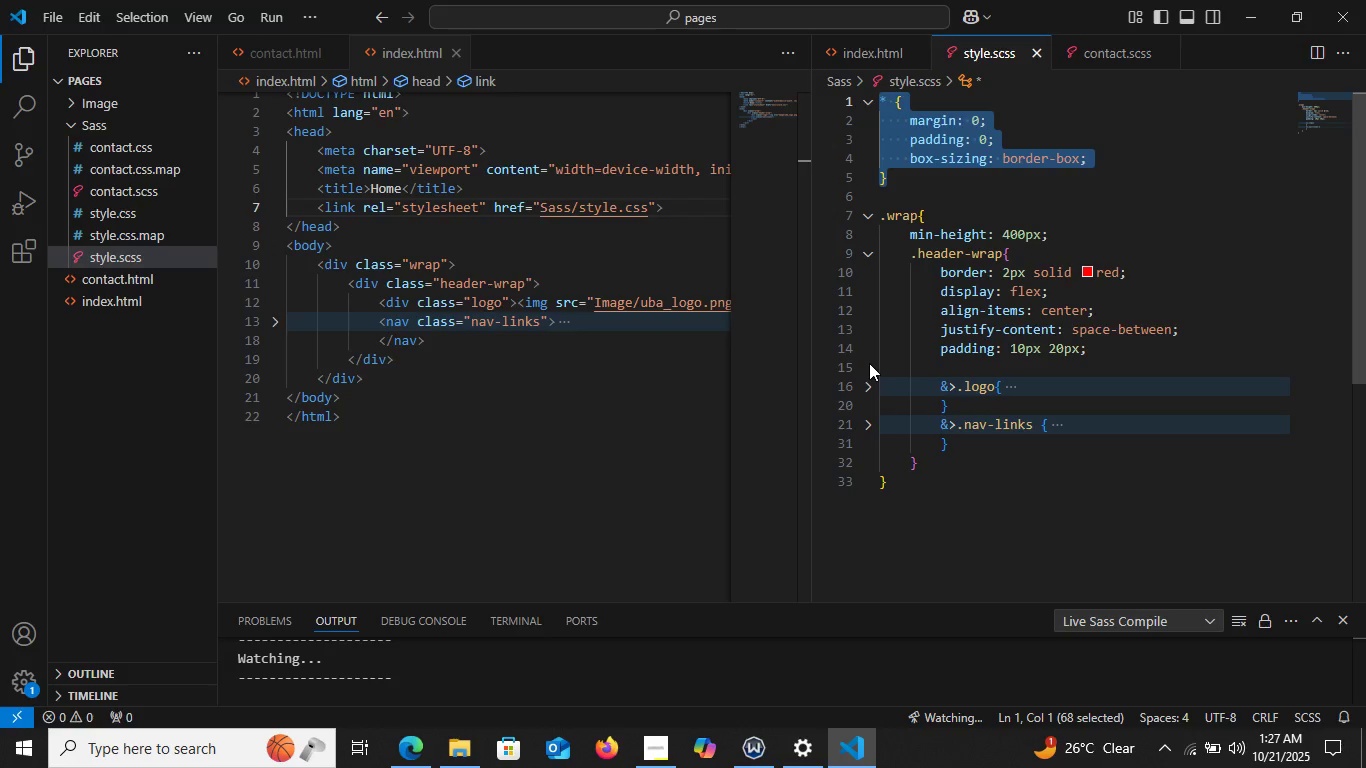 
left_click([864, 386])
 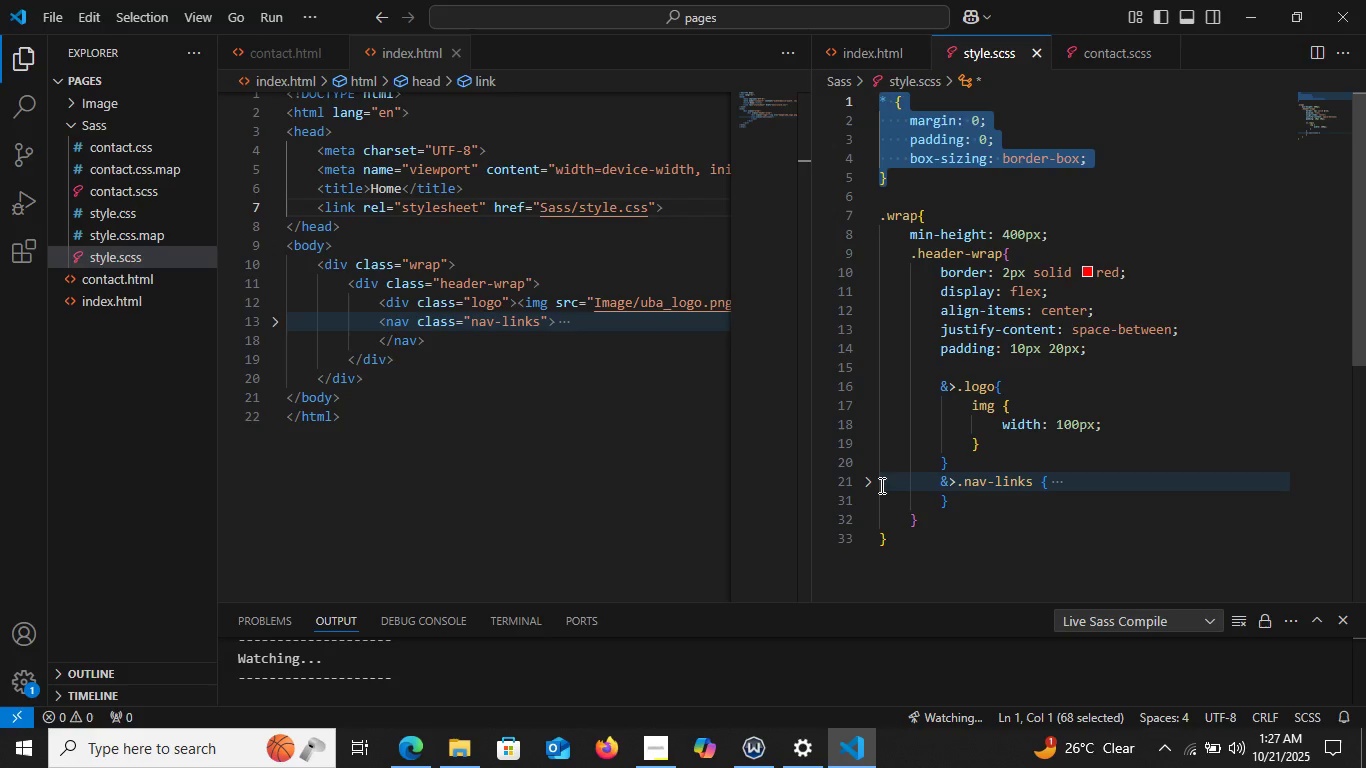 
wait(5.31)
 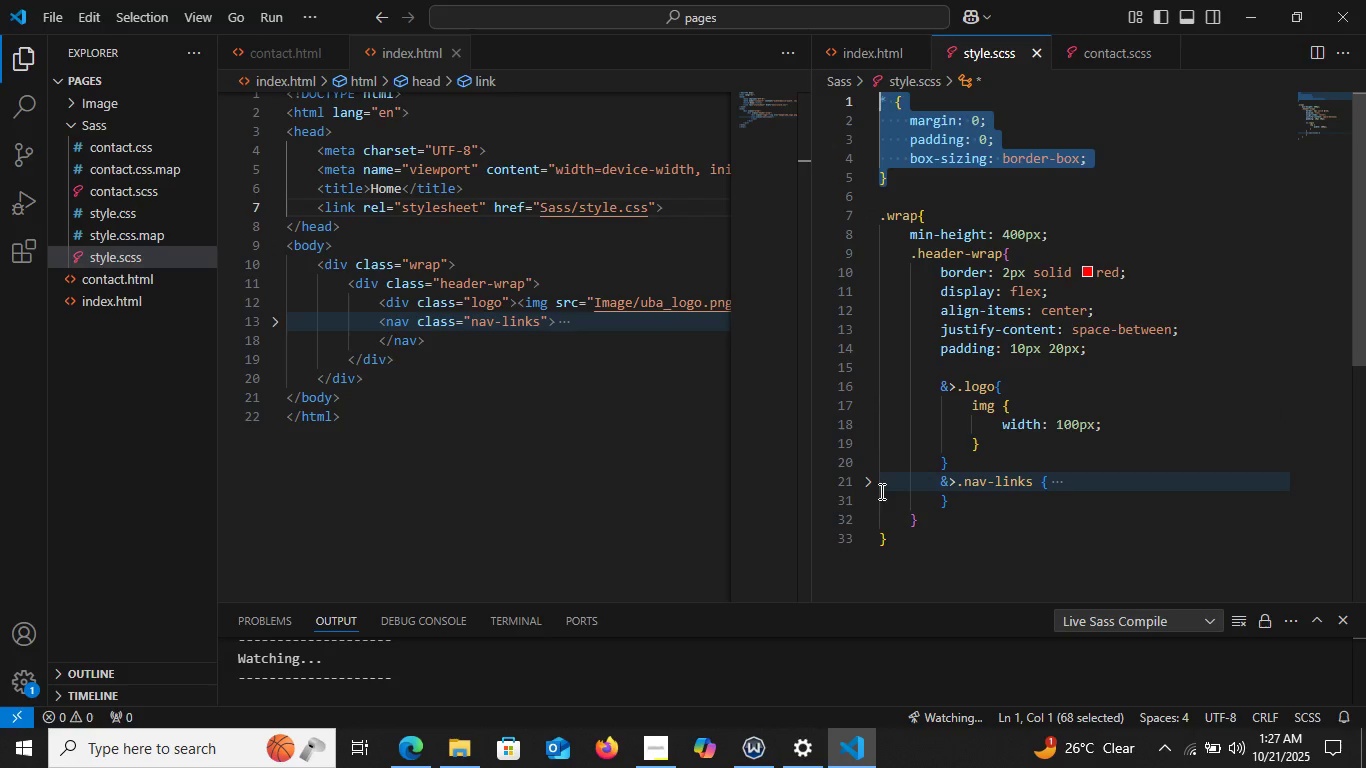 
left_click([873, 480])
 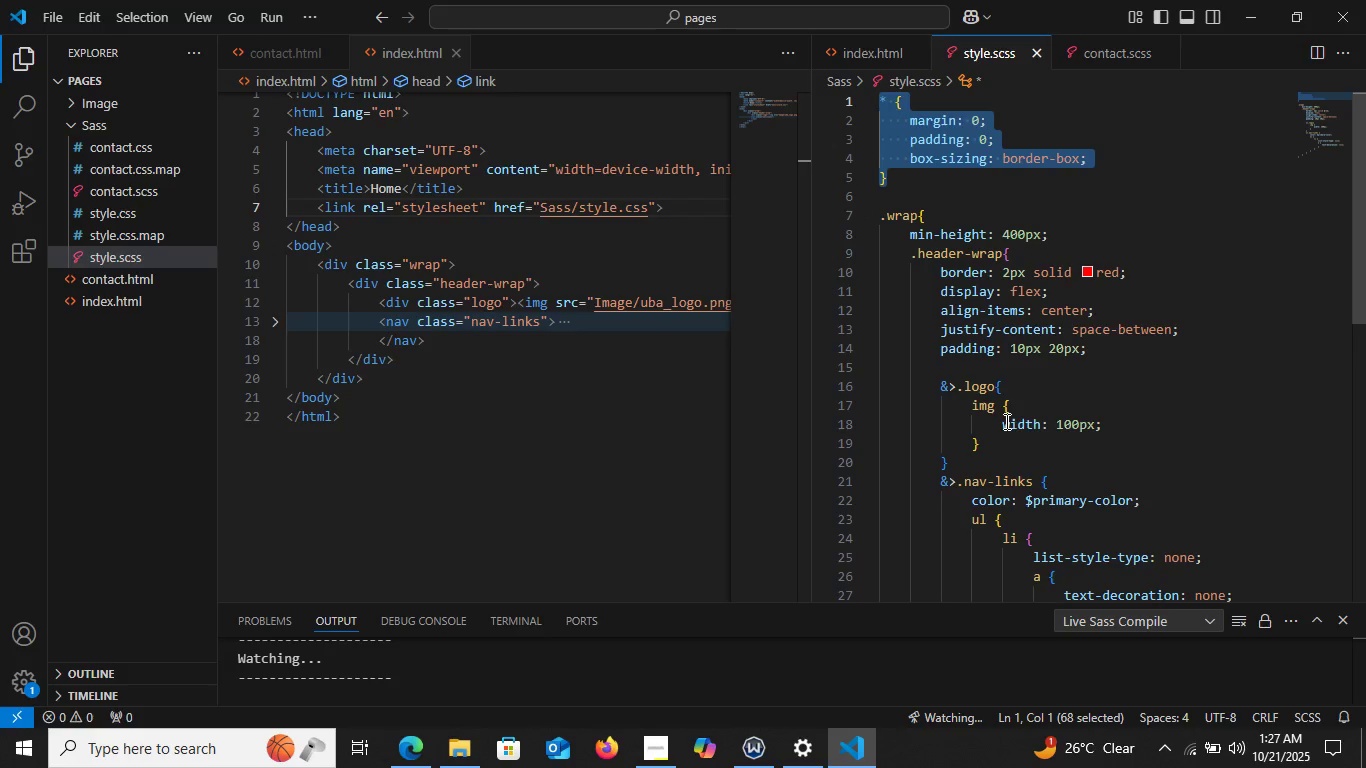 
scroll: coordinate [1007, 428], scroll_direction: down, amount: 1.0
 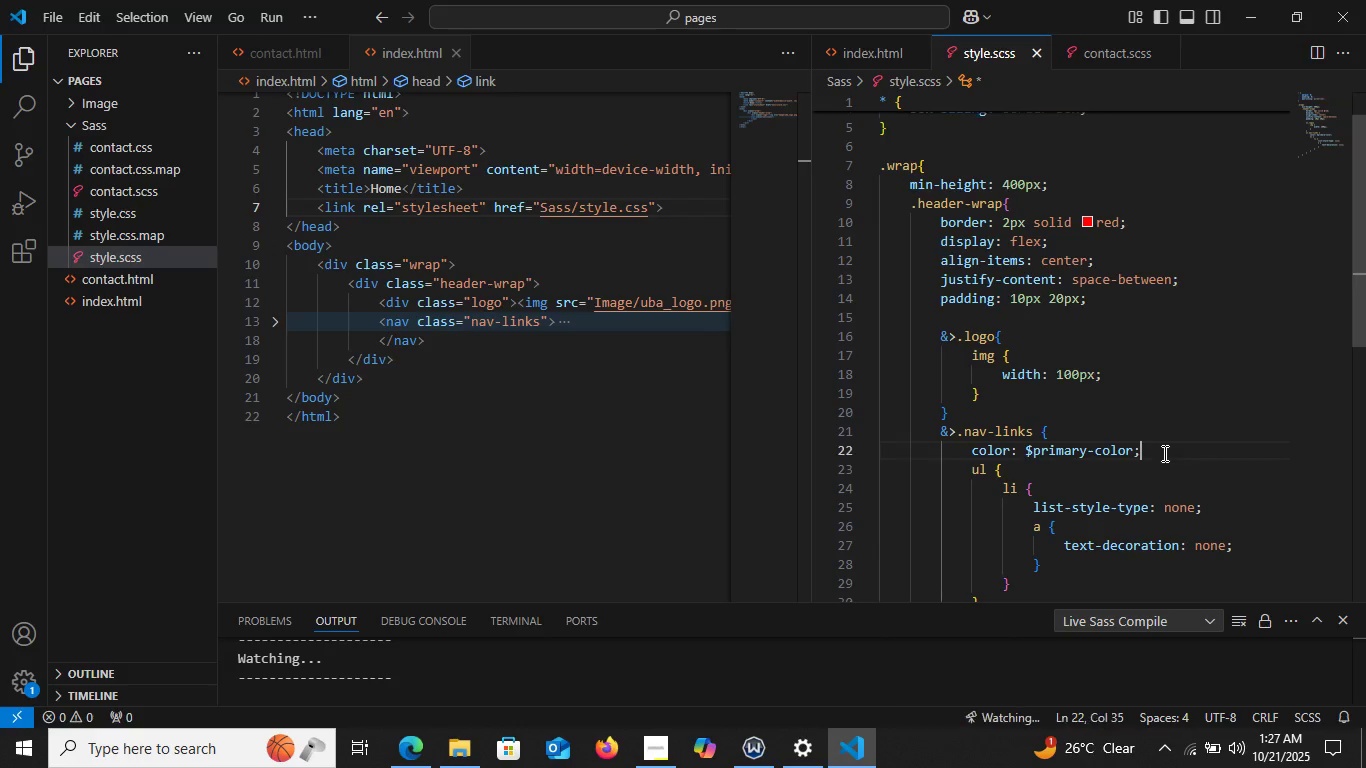 
left_click([1163, 453])
 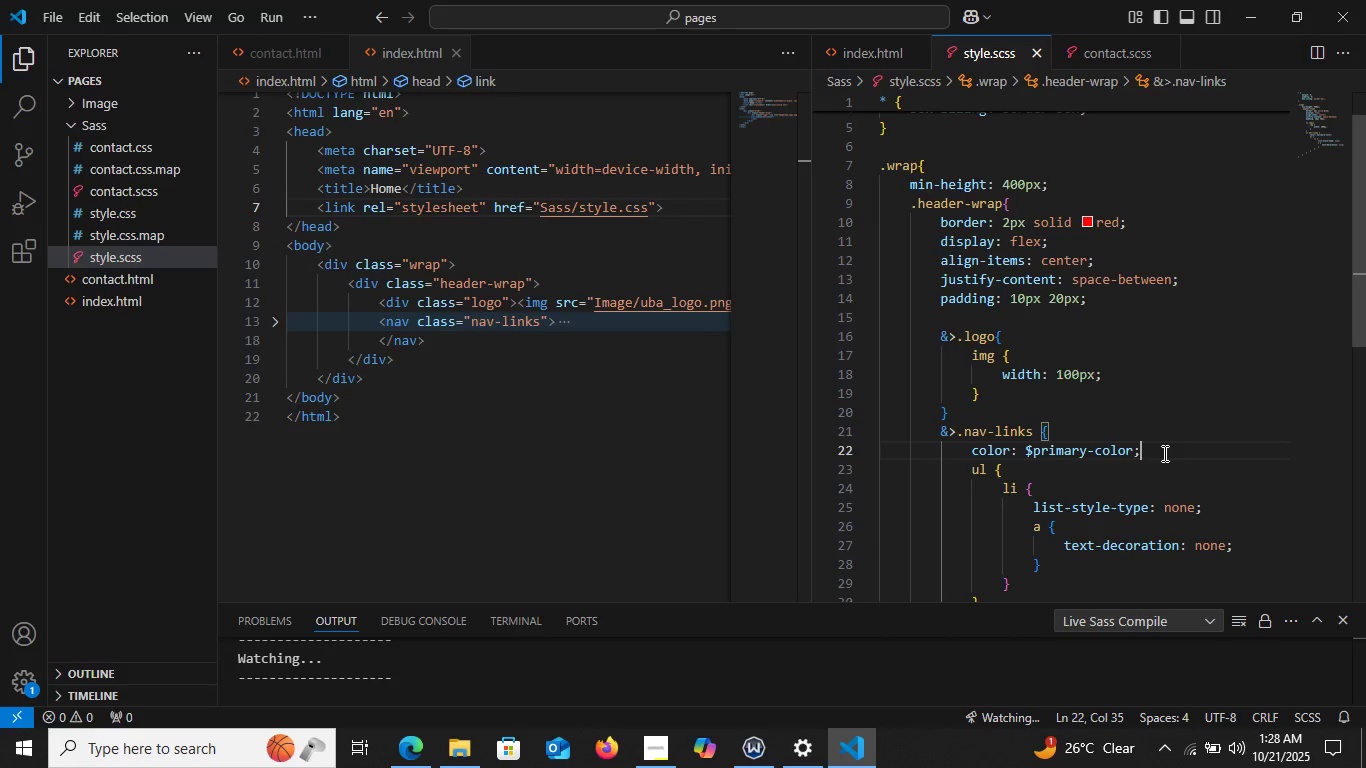 
key(Control+X)
 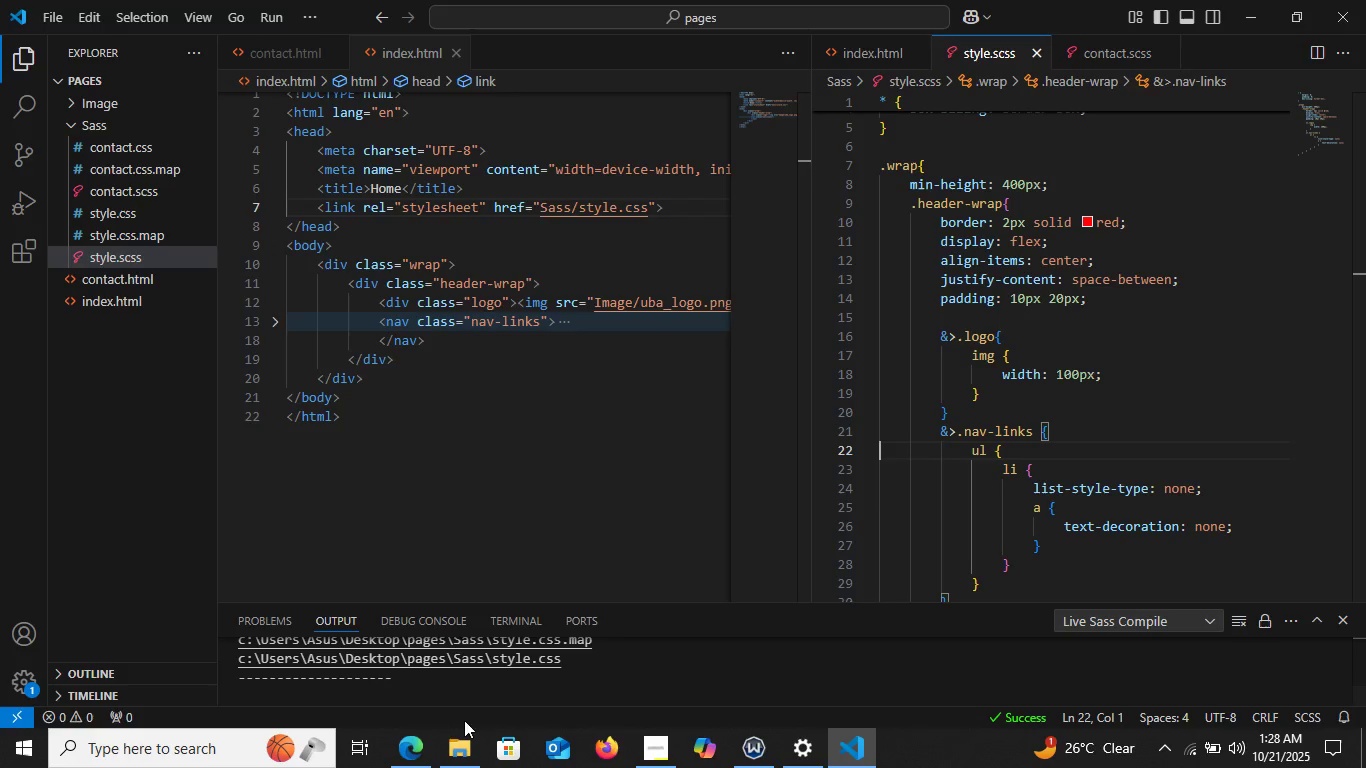 
left_click([421, 746])
 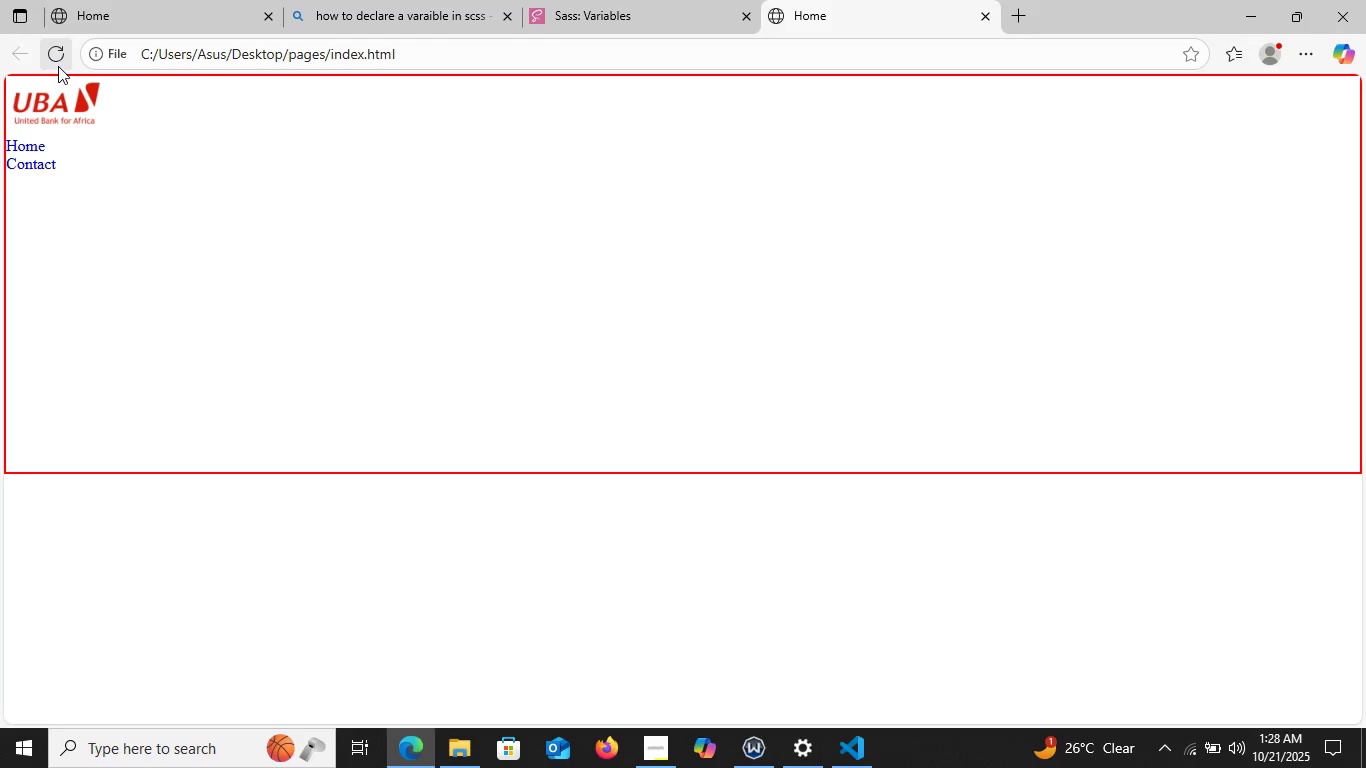 
left_click([58, 63])
 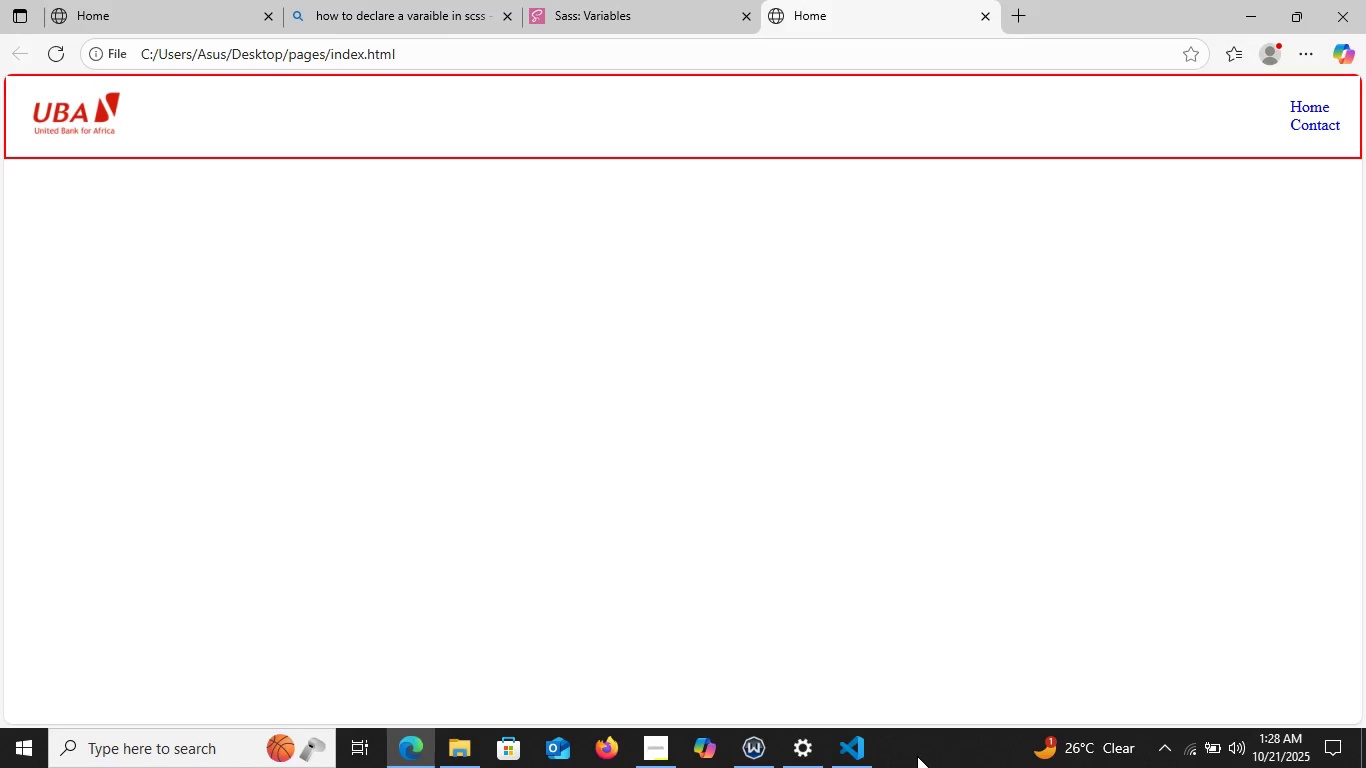 
wait(5.12)
 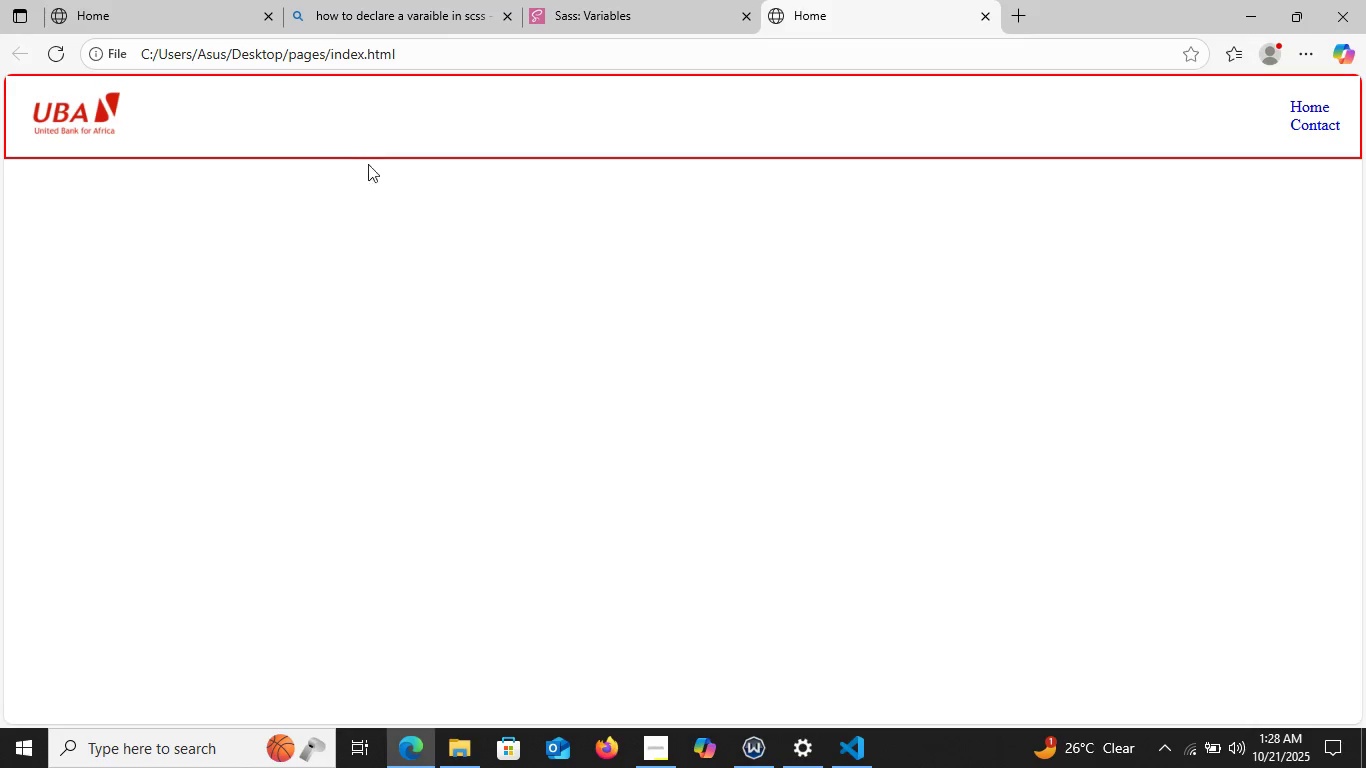 
left_click([861, 749])
 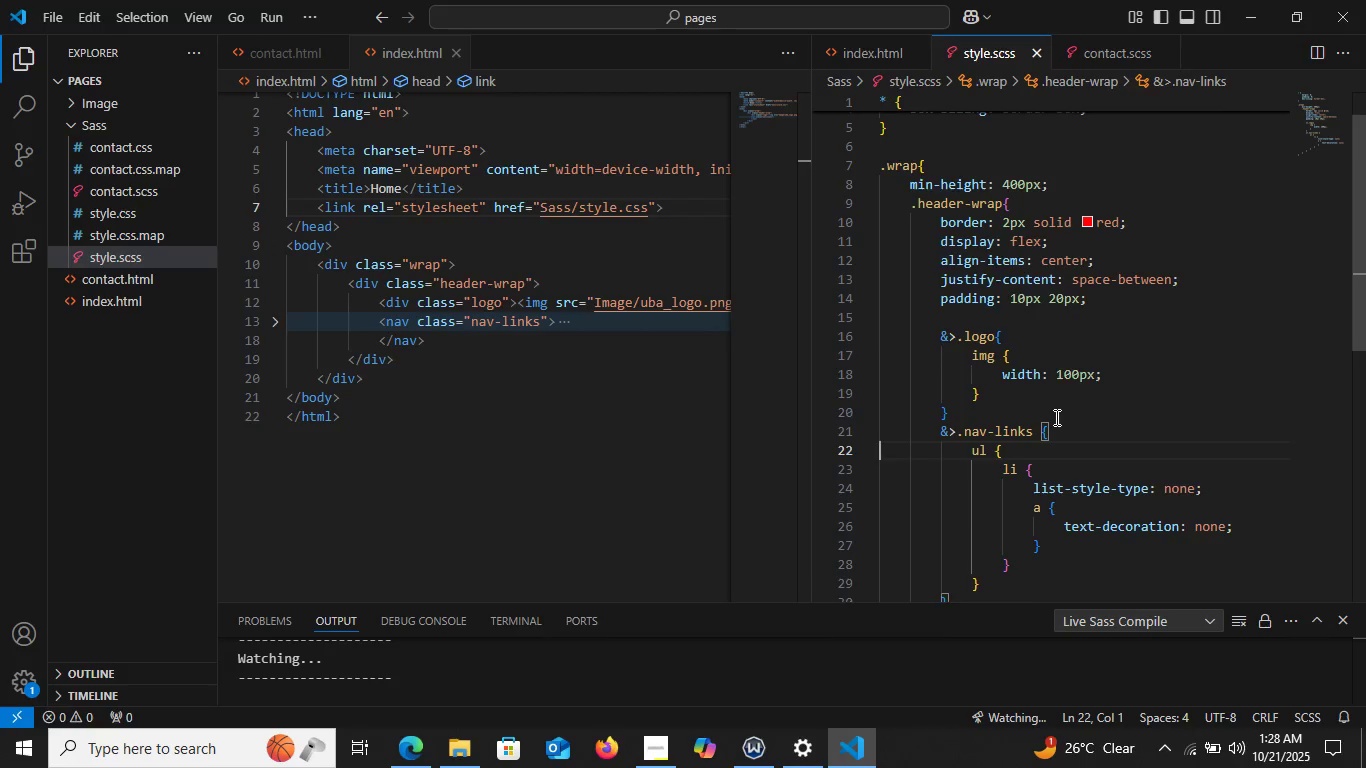 
scroll: coordinate [1055, 417], scroll_direction: down, amount: 1.0
 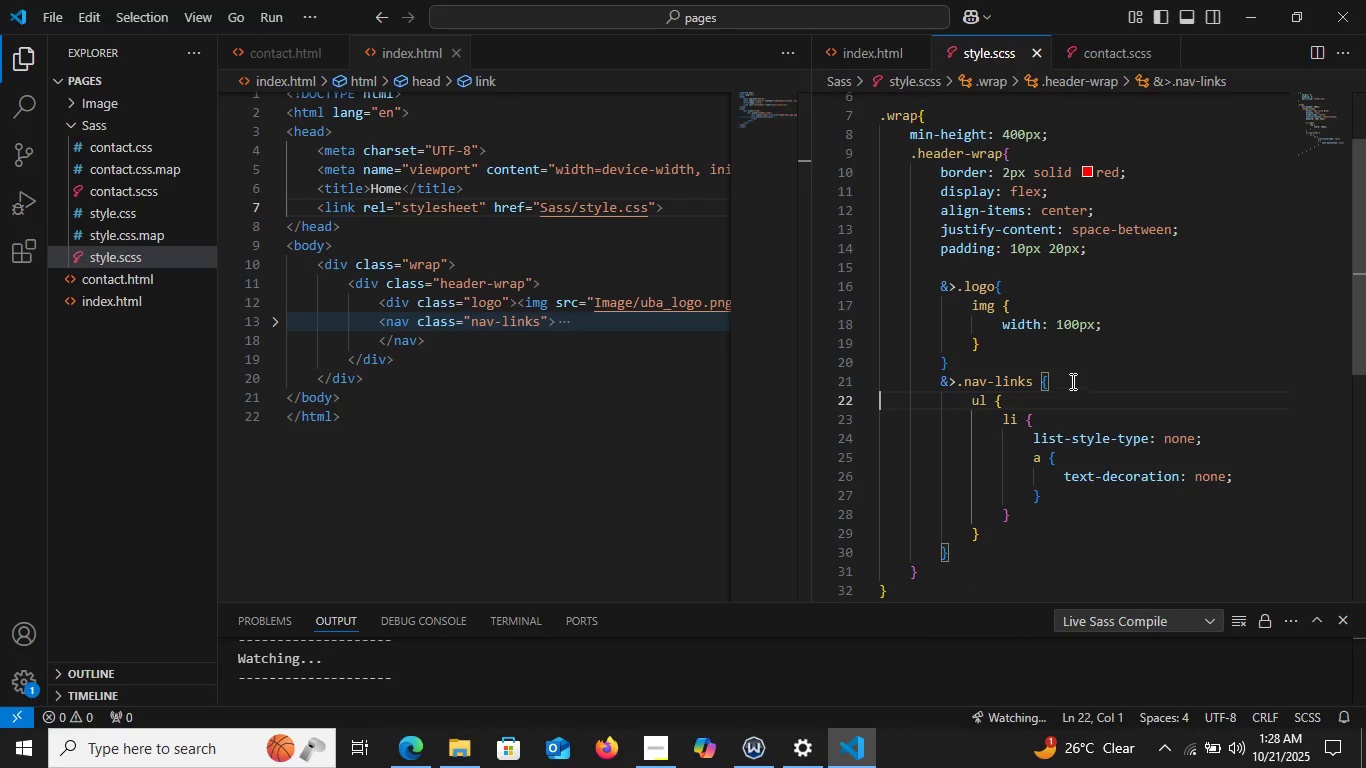 
left_click([1039, 405])
 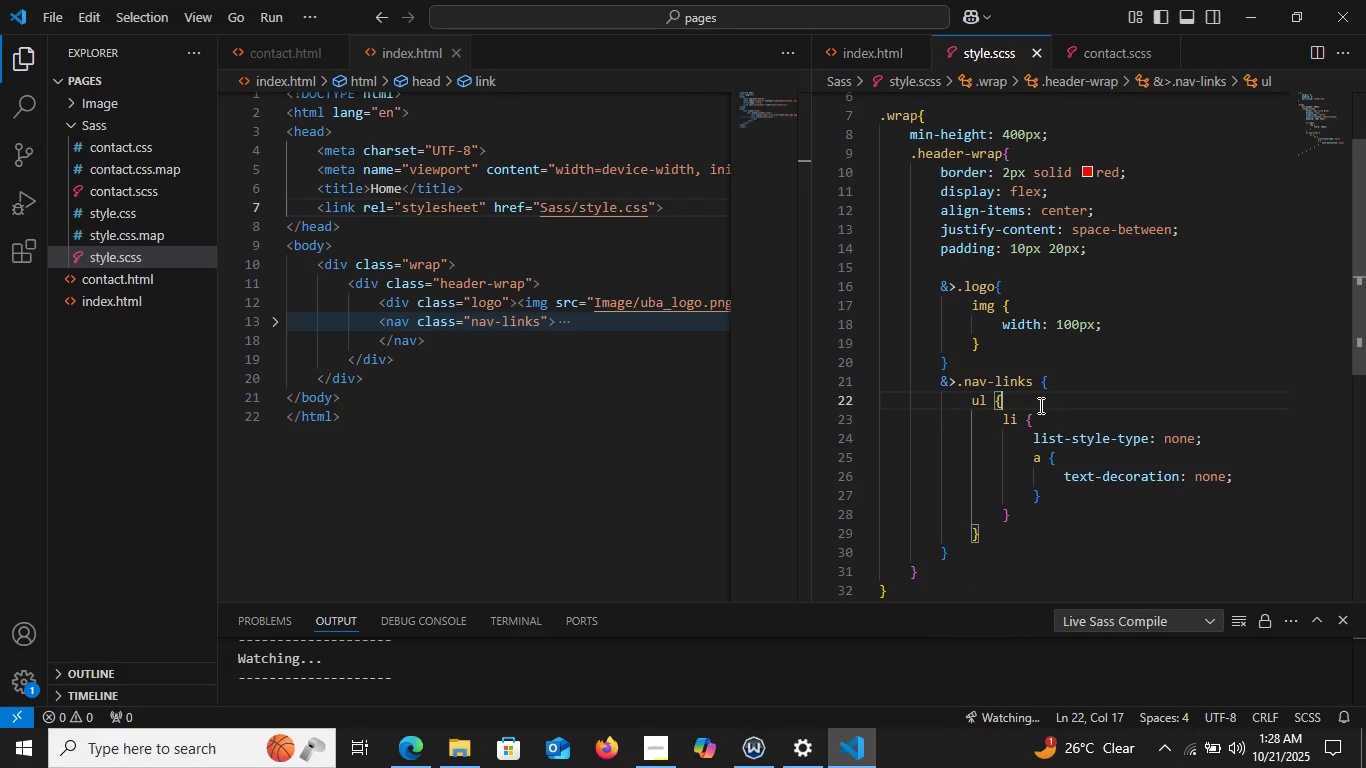 
key(Enter)
 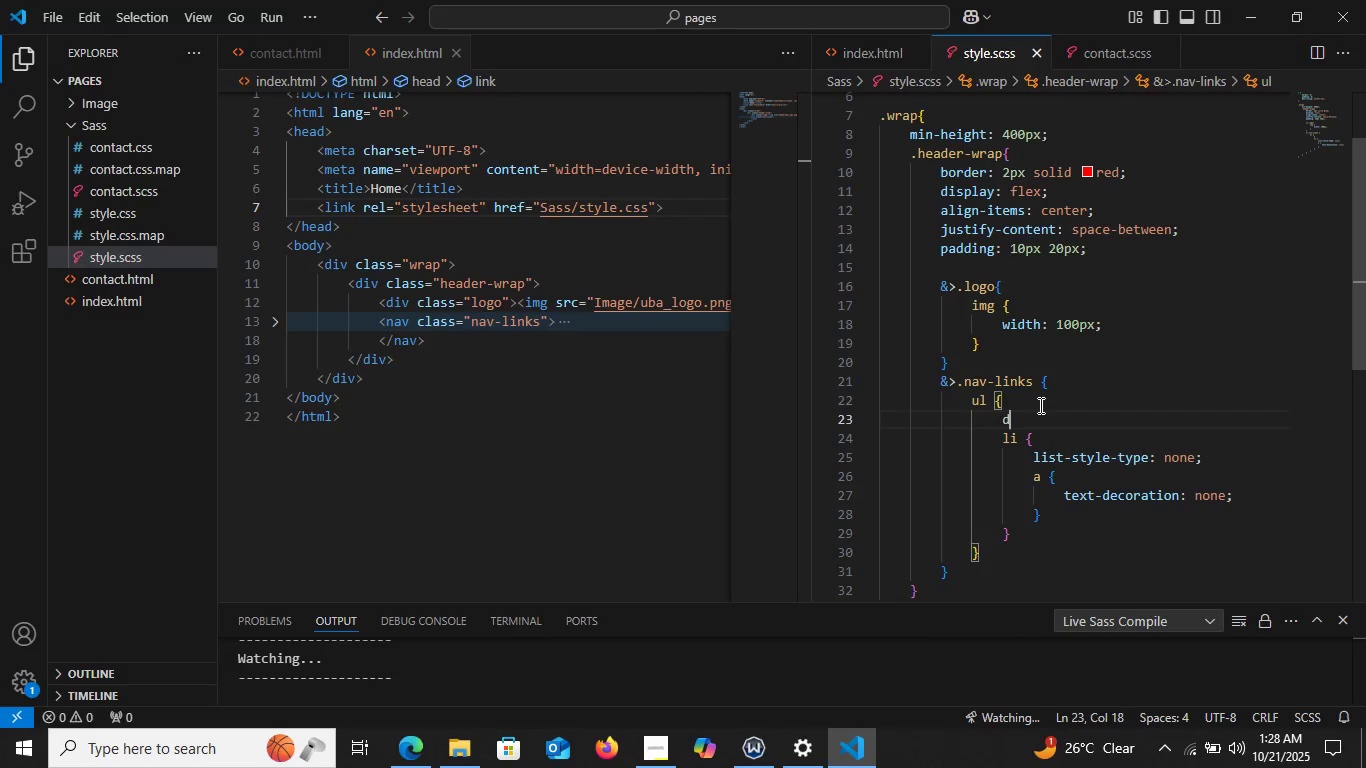 
type(dis)
 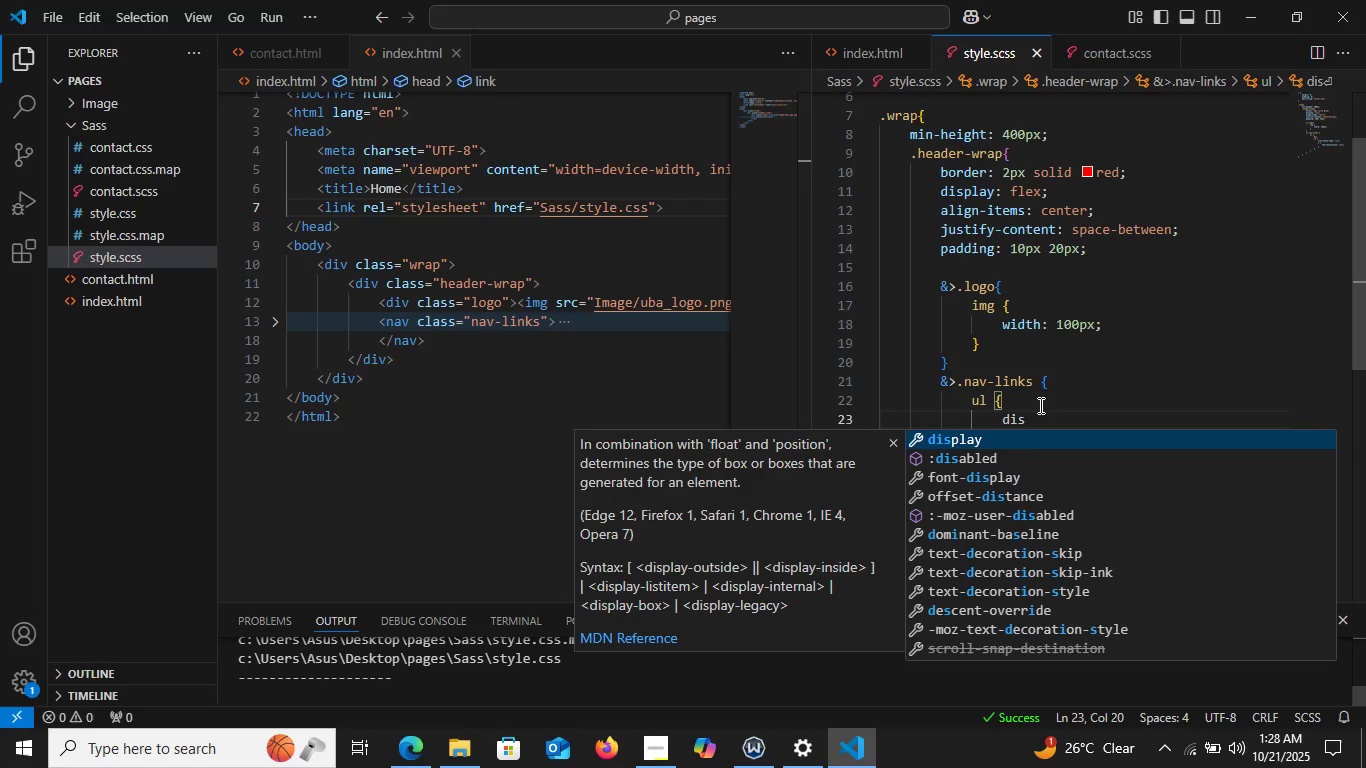 
key(Enter)
 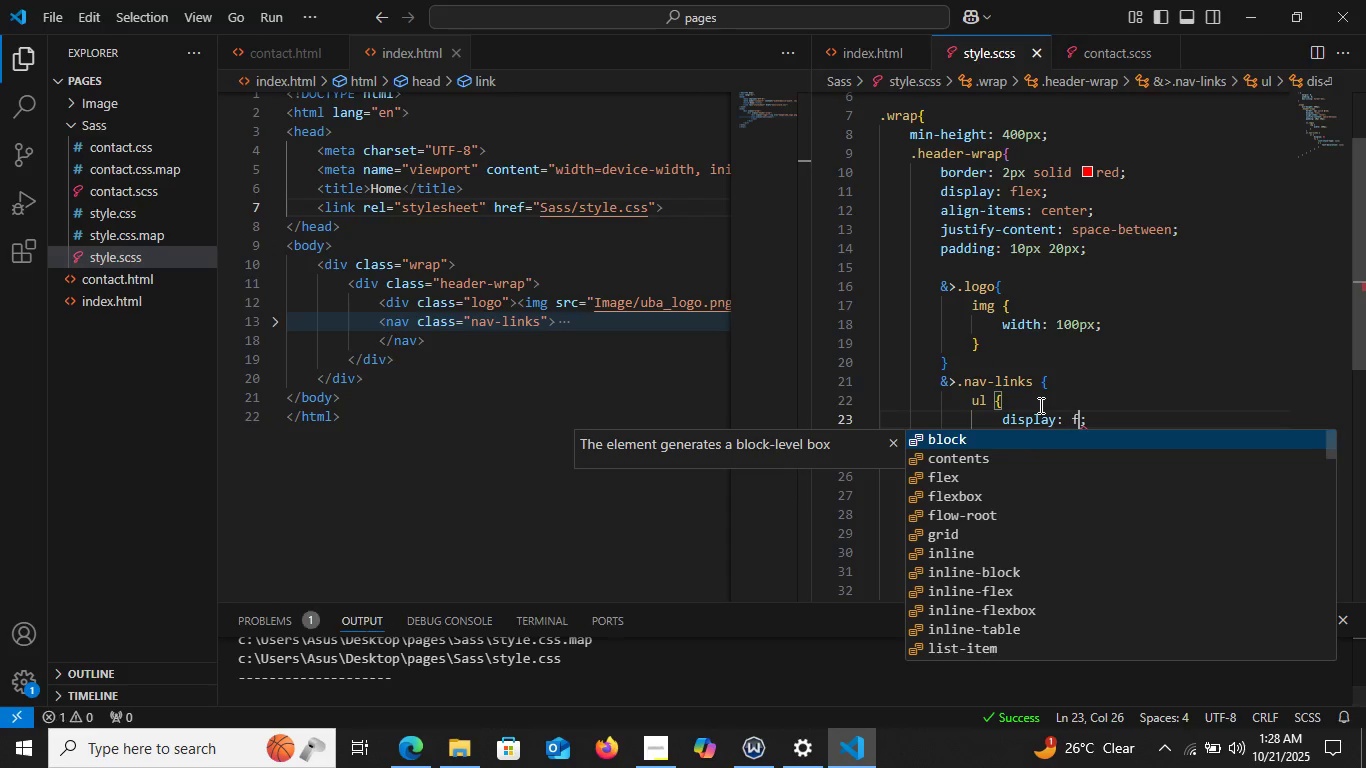 
key(F)
 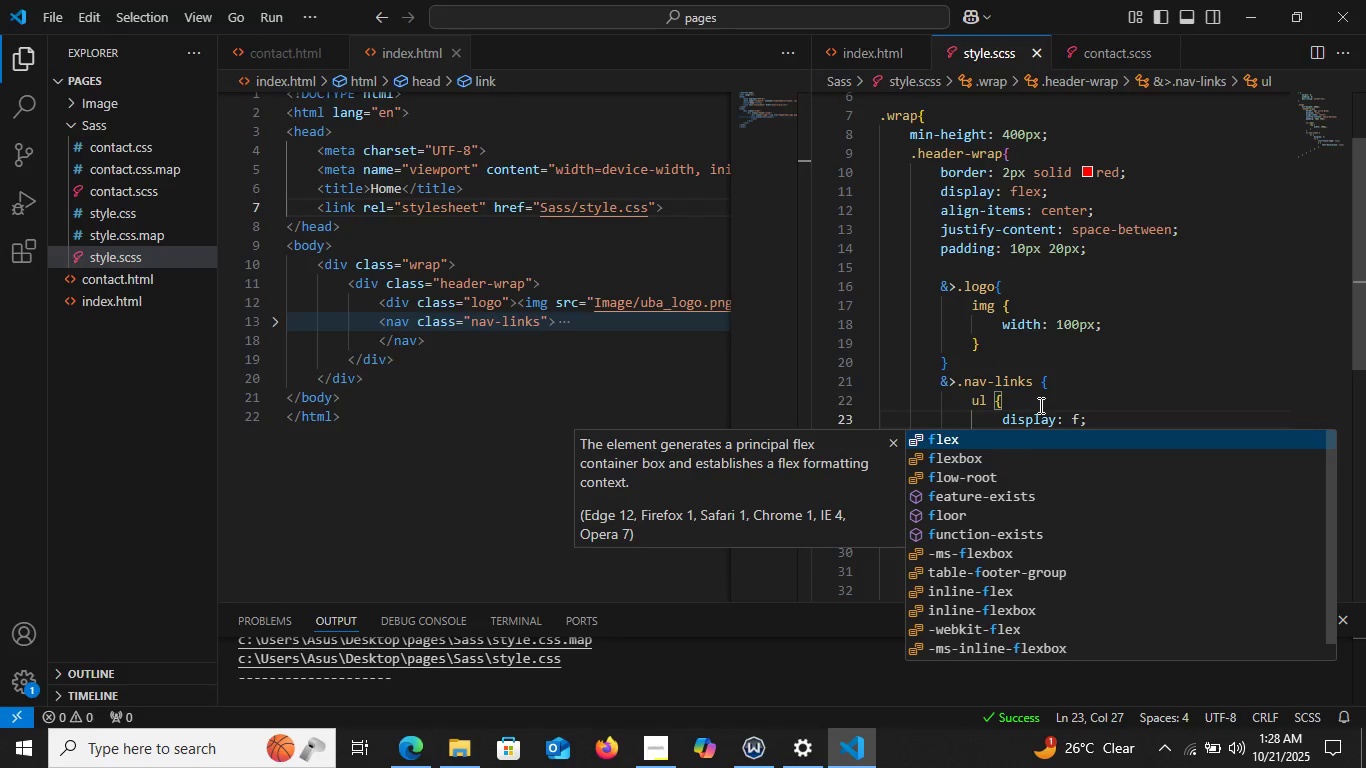 
key(Enter)
 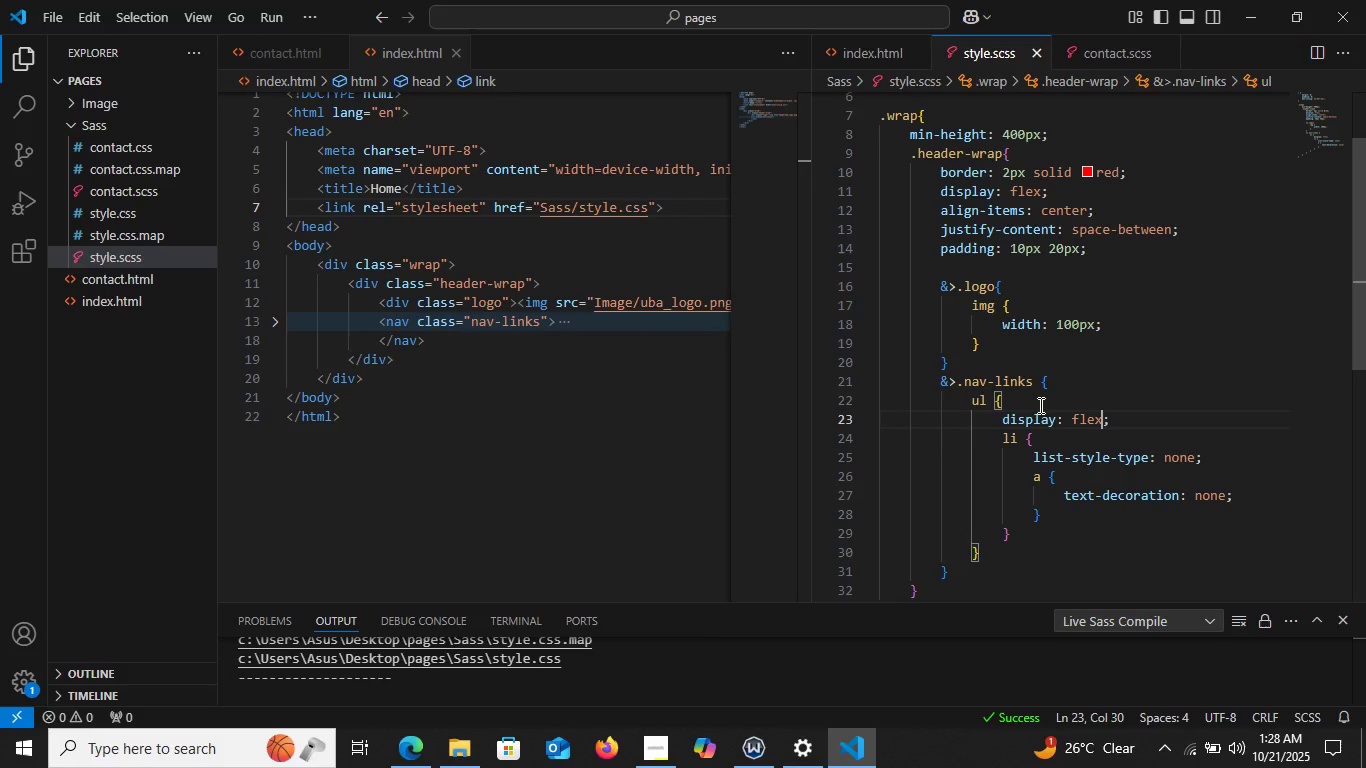 
key(ArrowRight)
 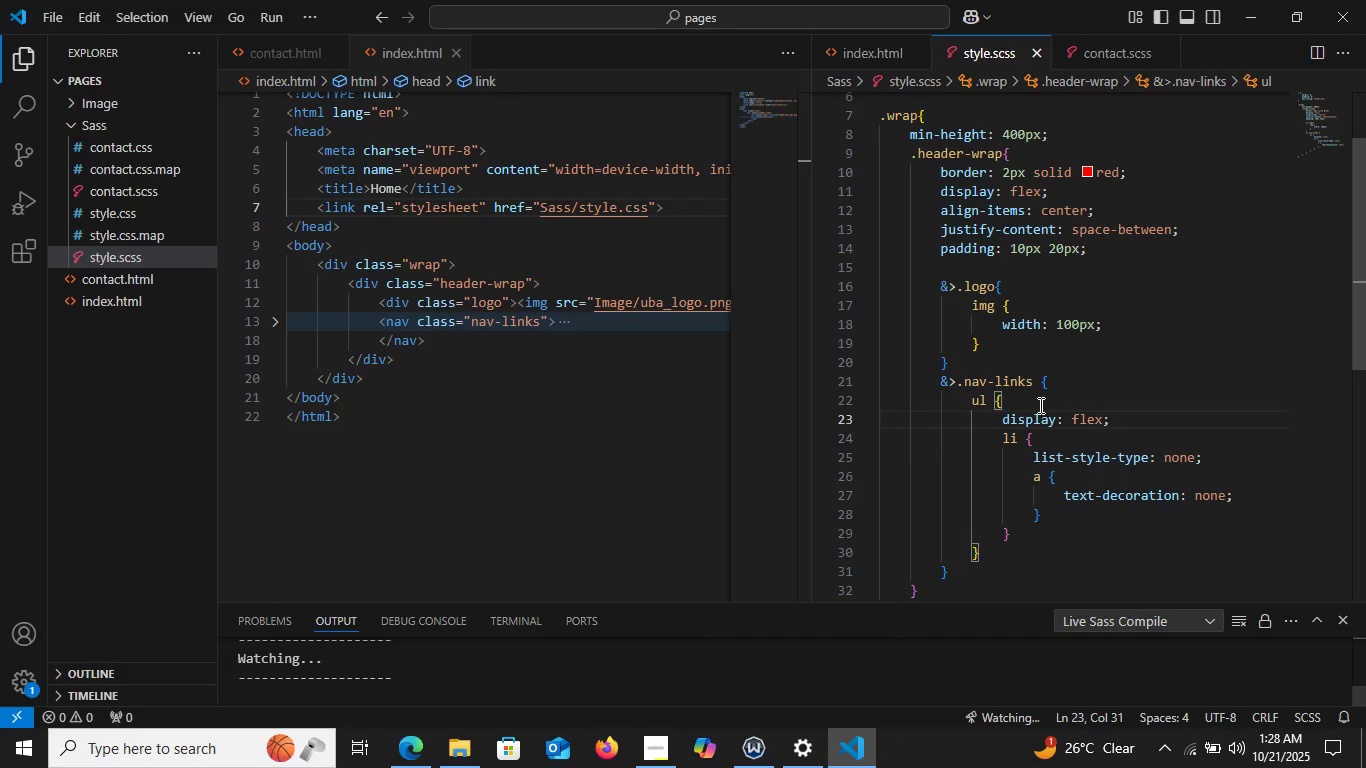 
key(Enter)
 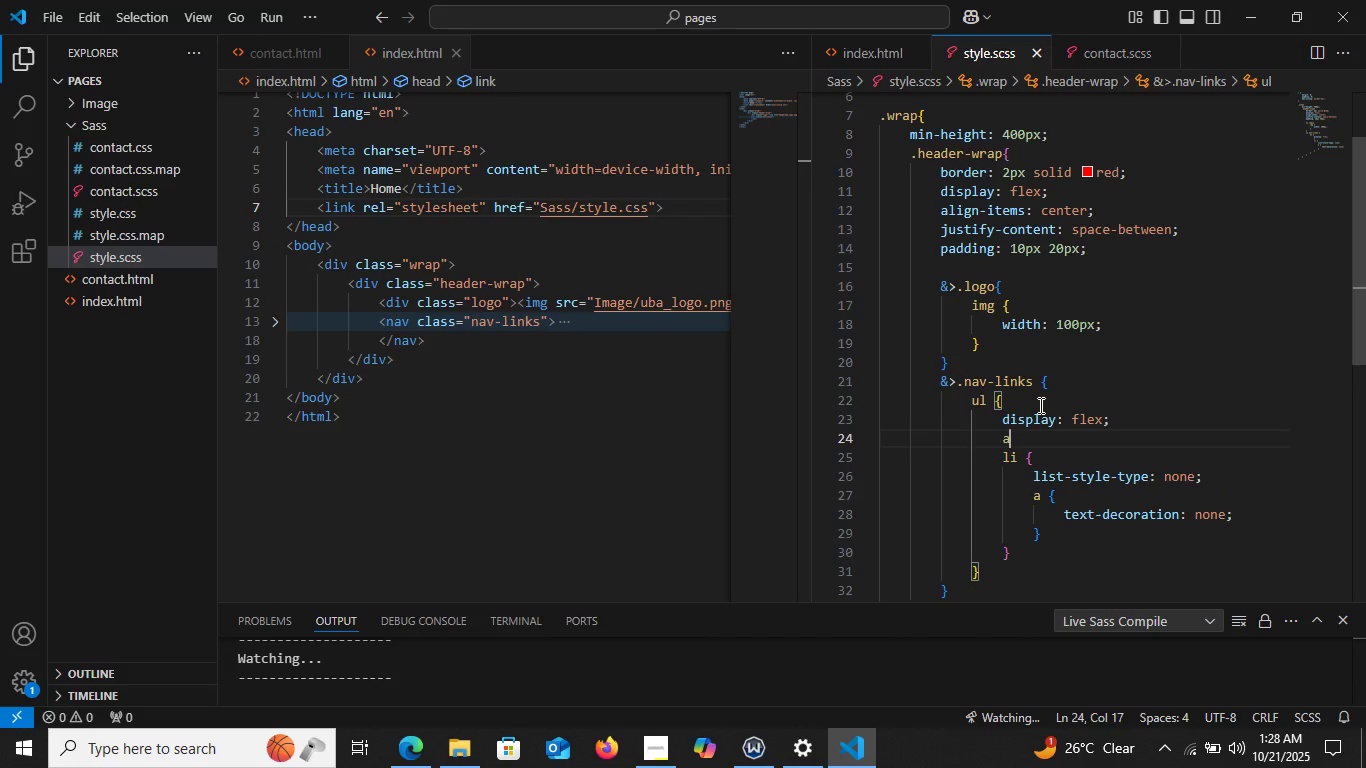 
type(ali)
 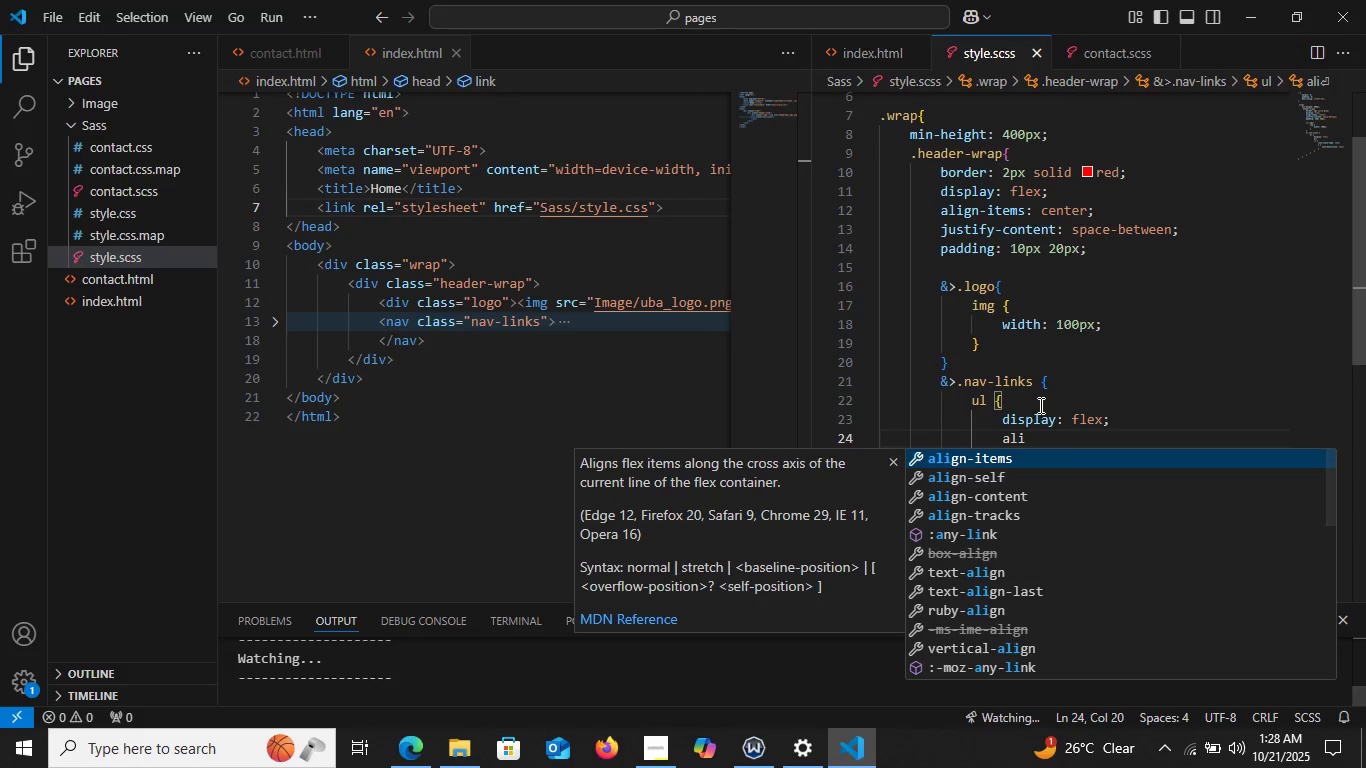 
key(Enter)
 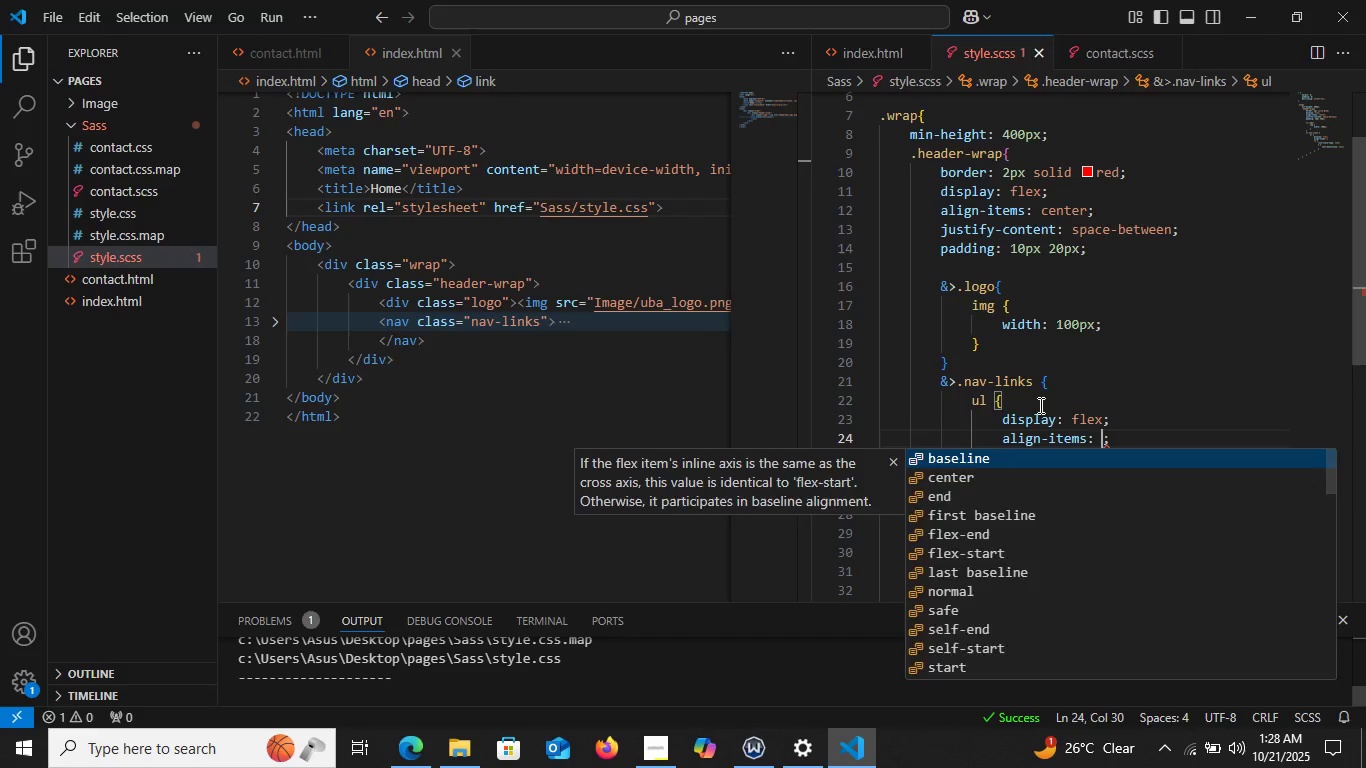 
key(C)
 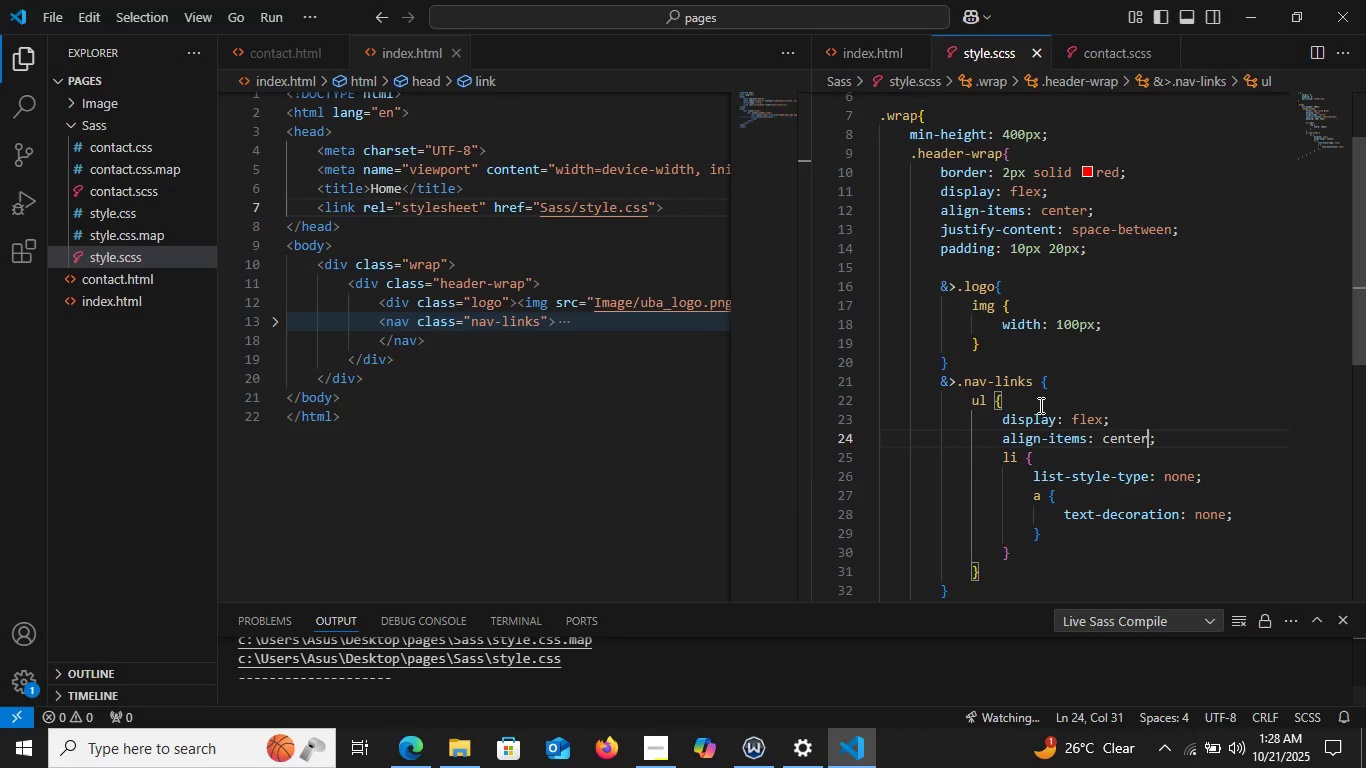 
key(Enter)
 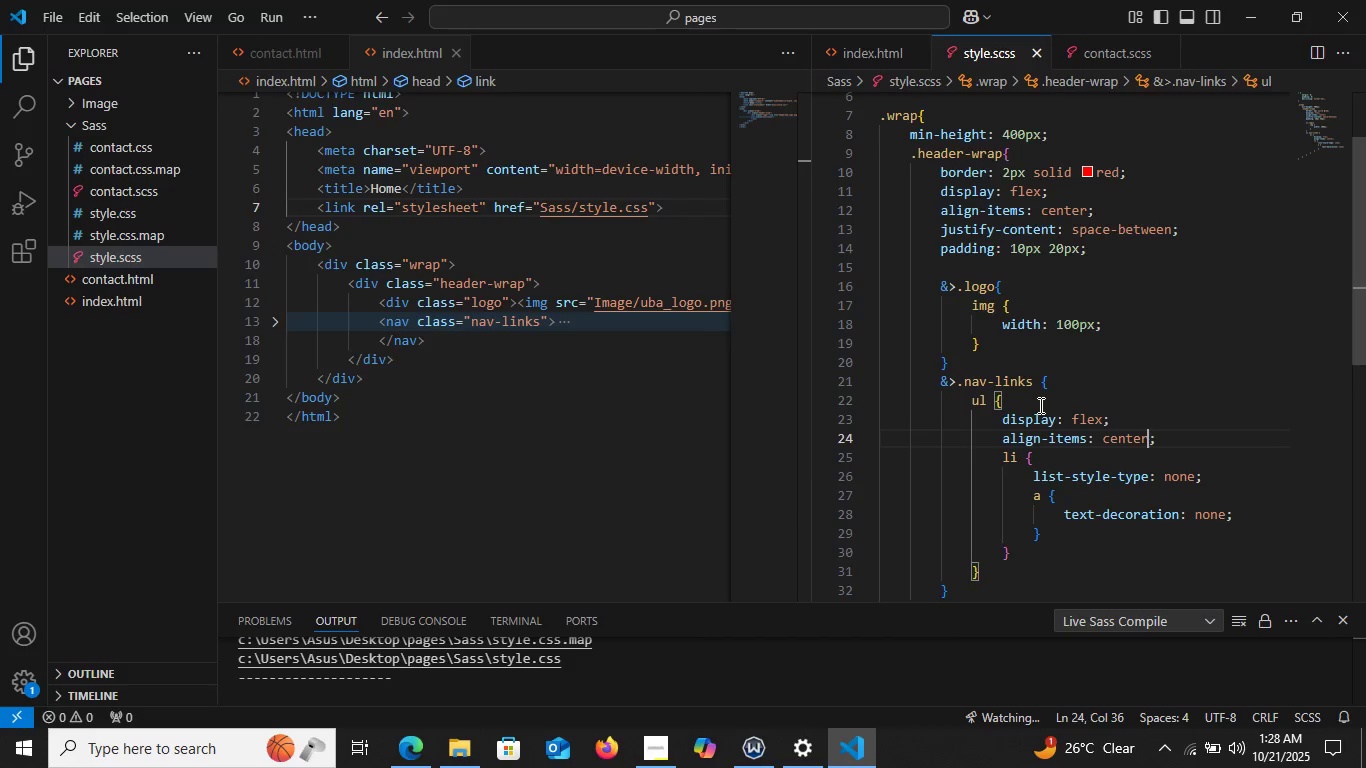 
key(ArrowRight)
 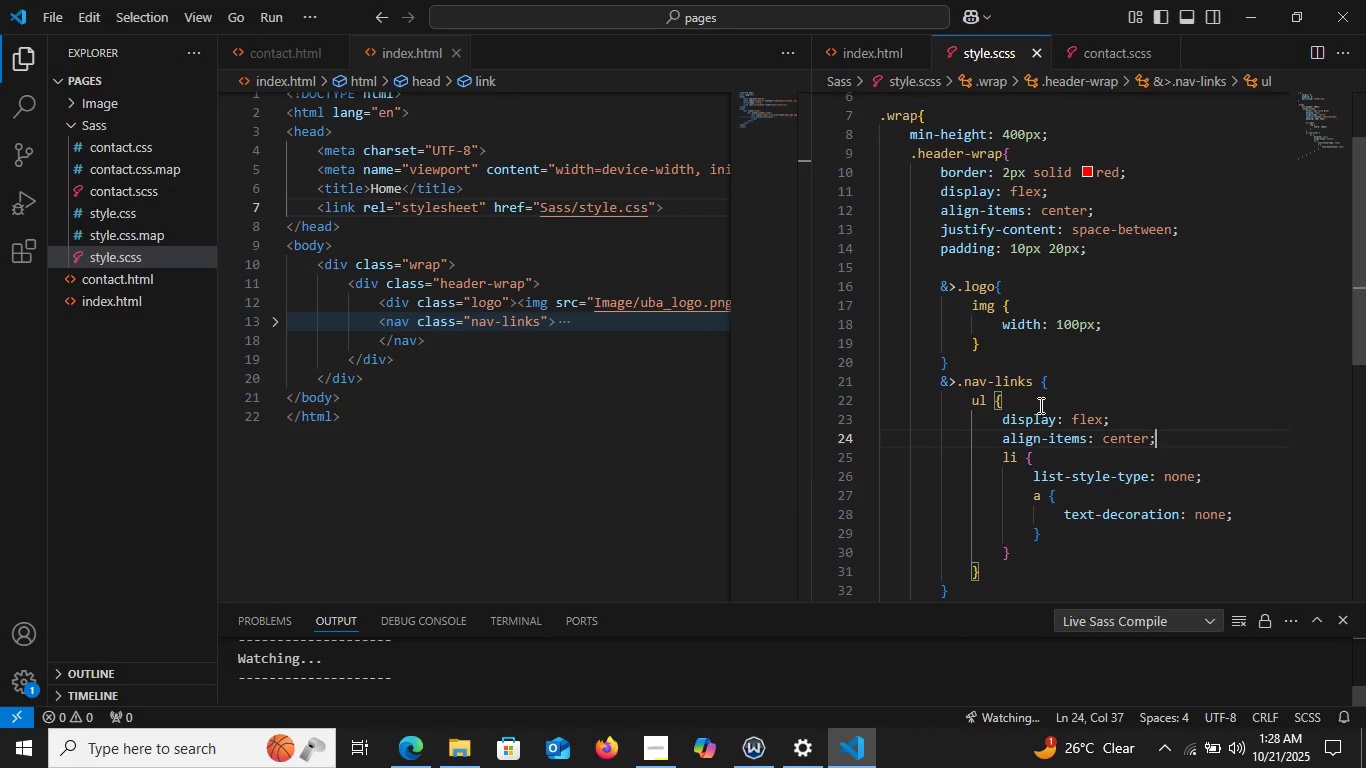 
key(Enter)
 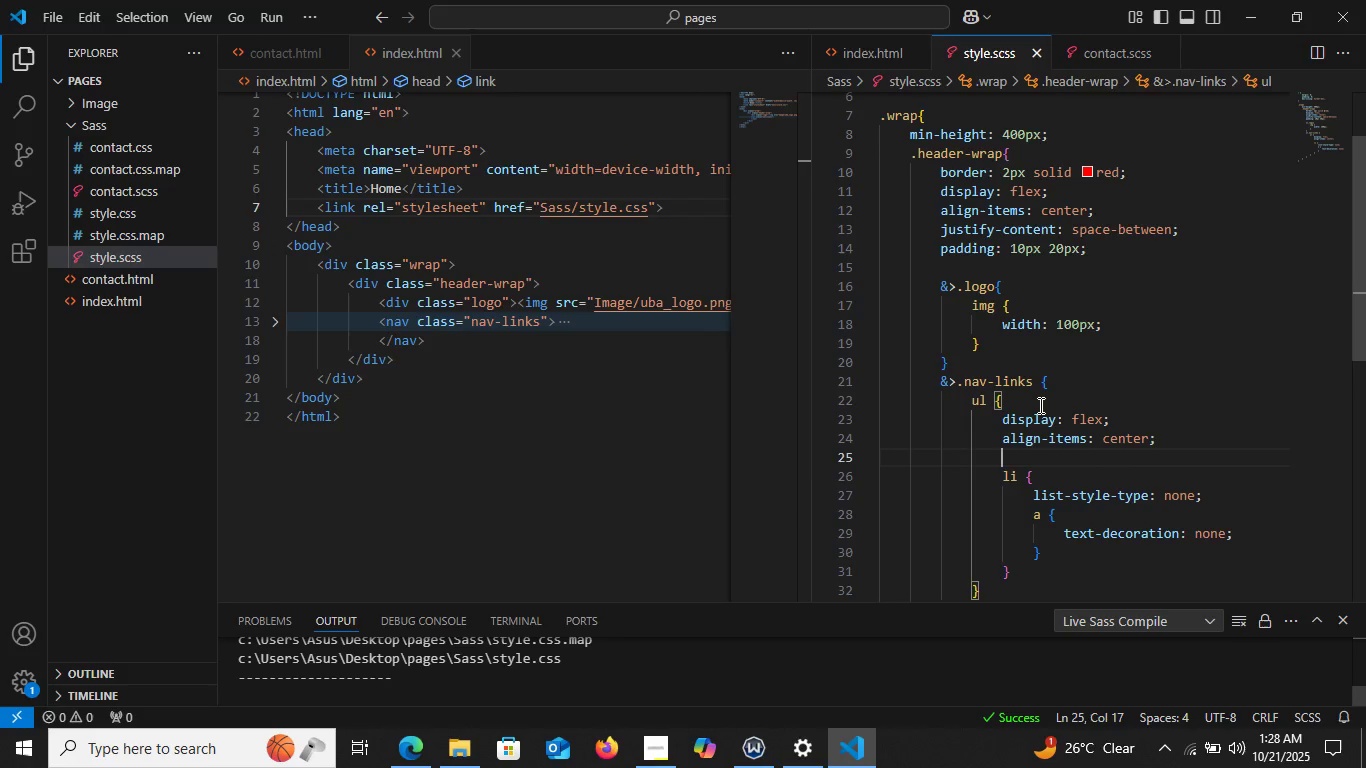 
type(col)
 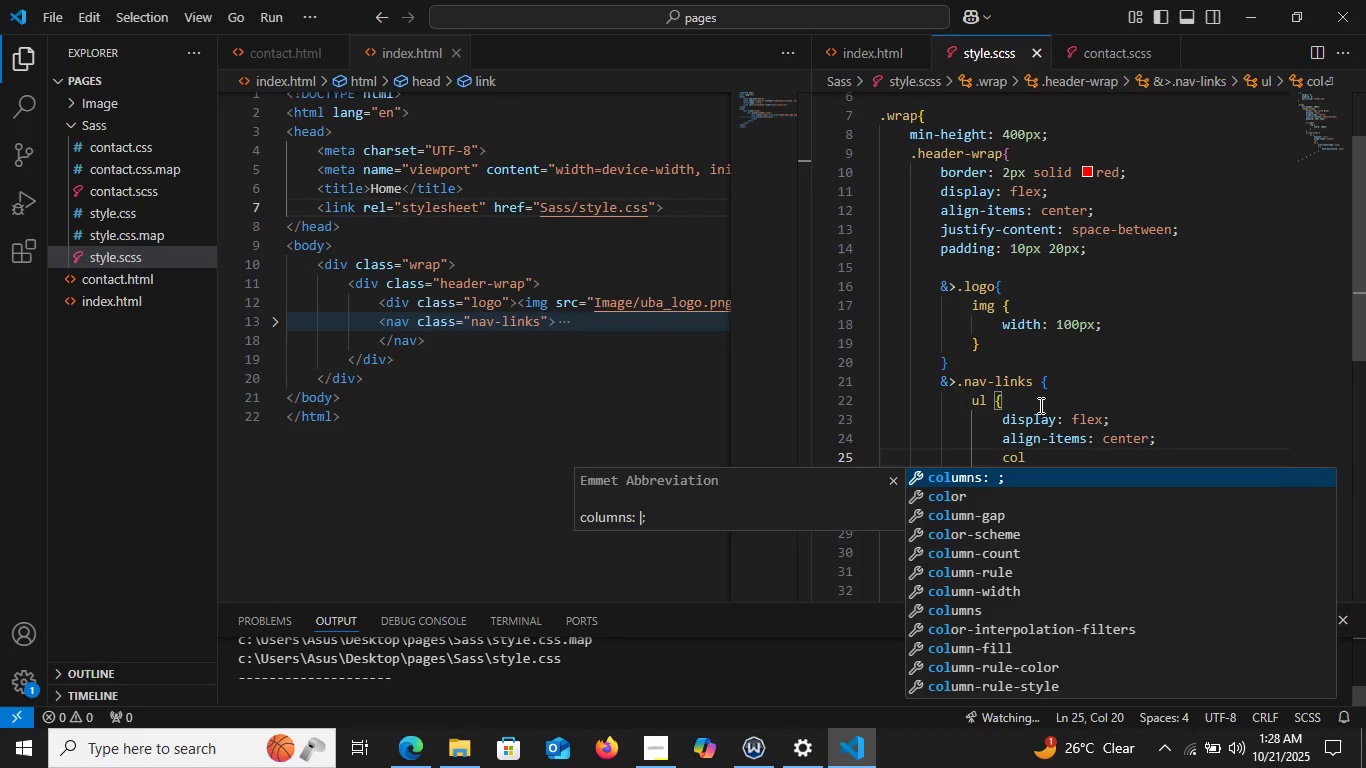 
key(ArrowDown)
 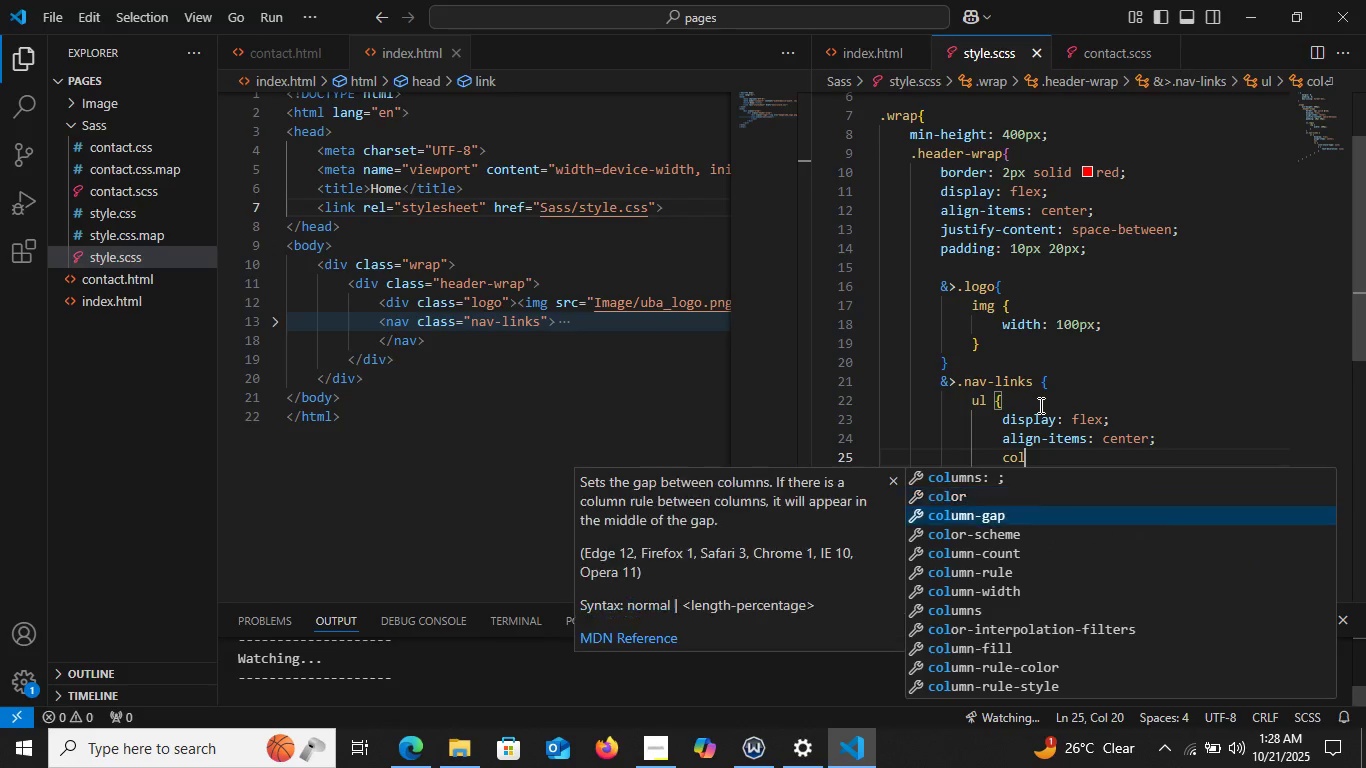 
key(ArrowDown)
 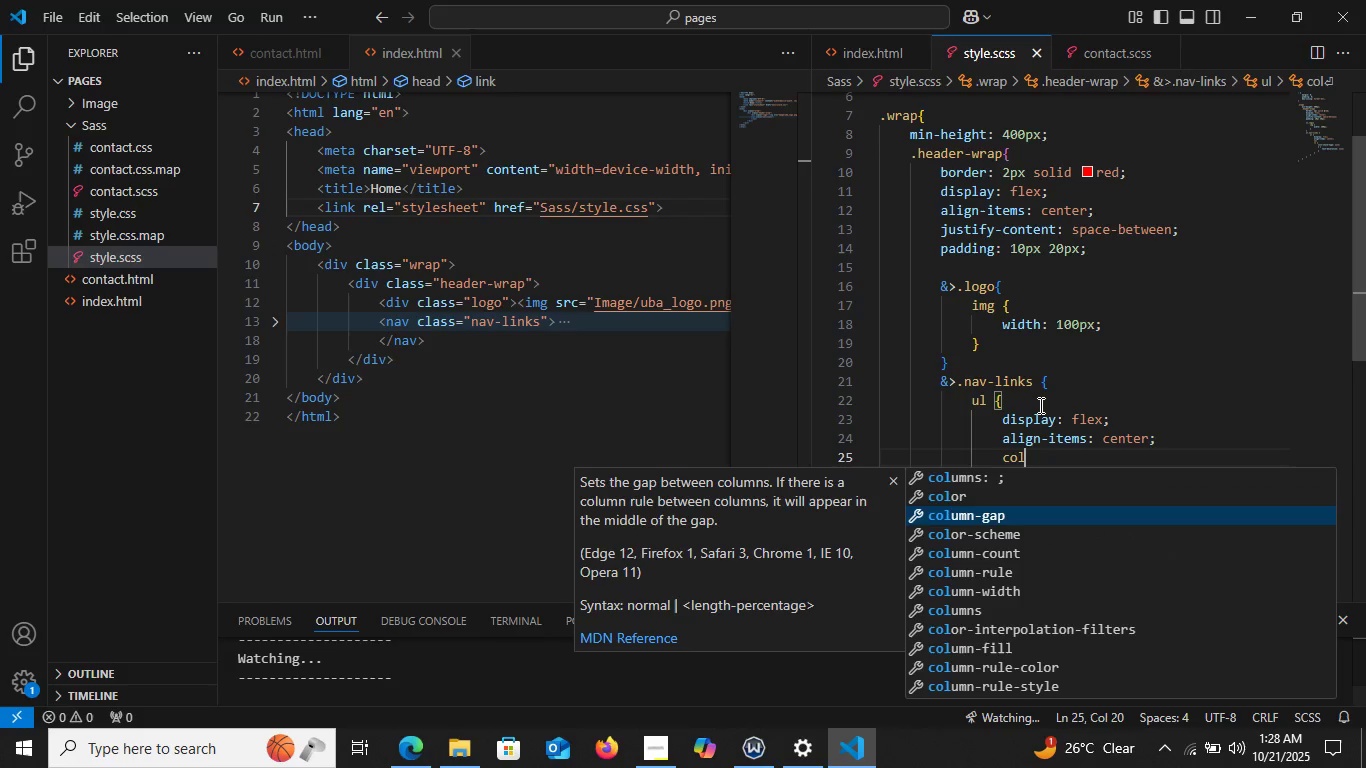 
key(Enter)
 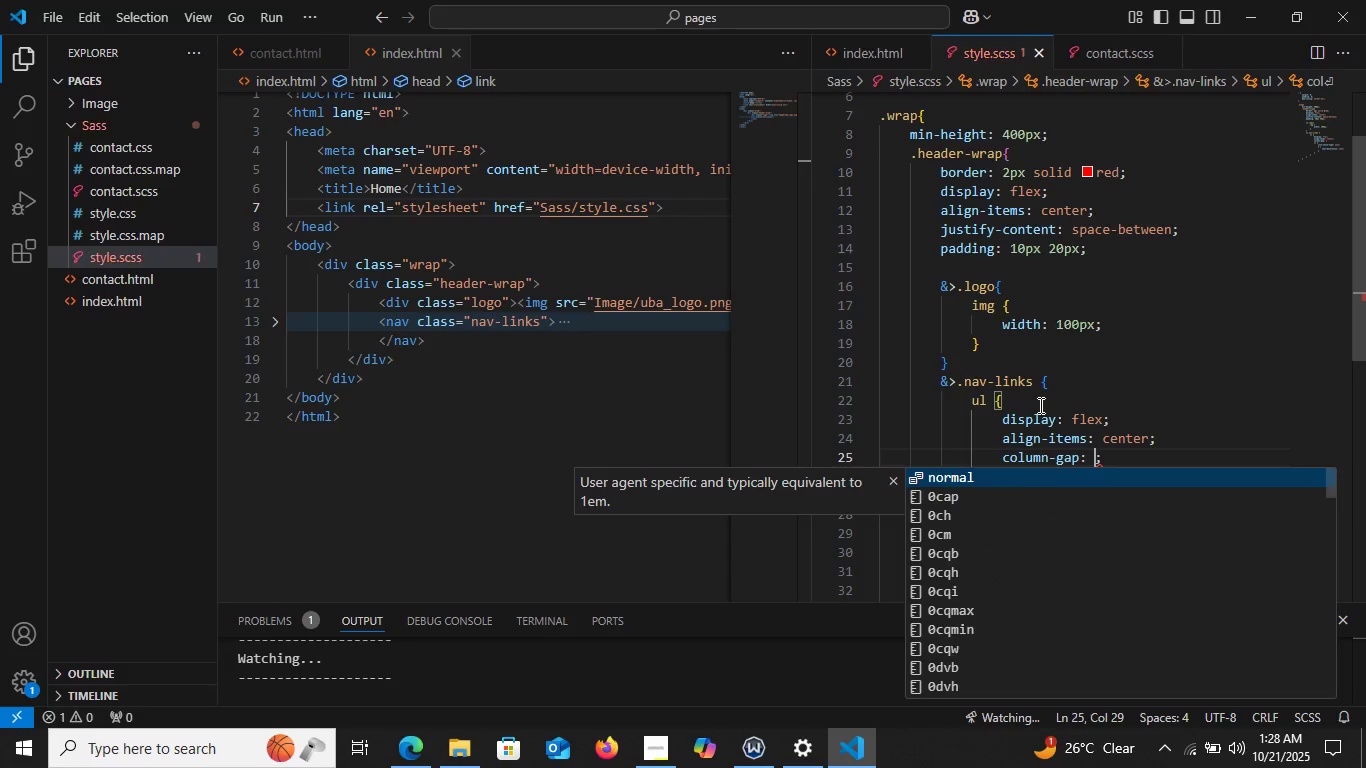 
type(20px)
 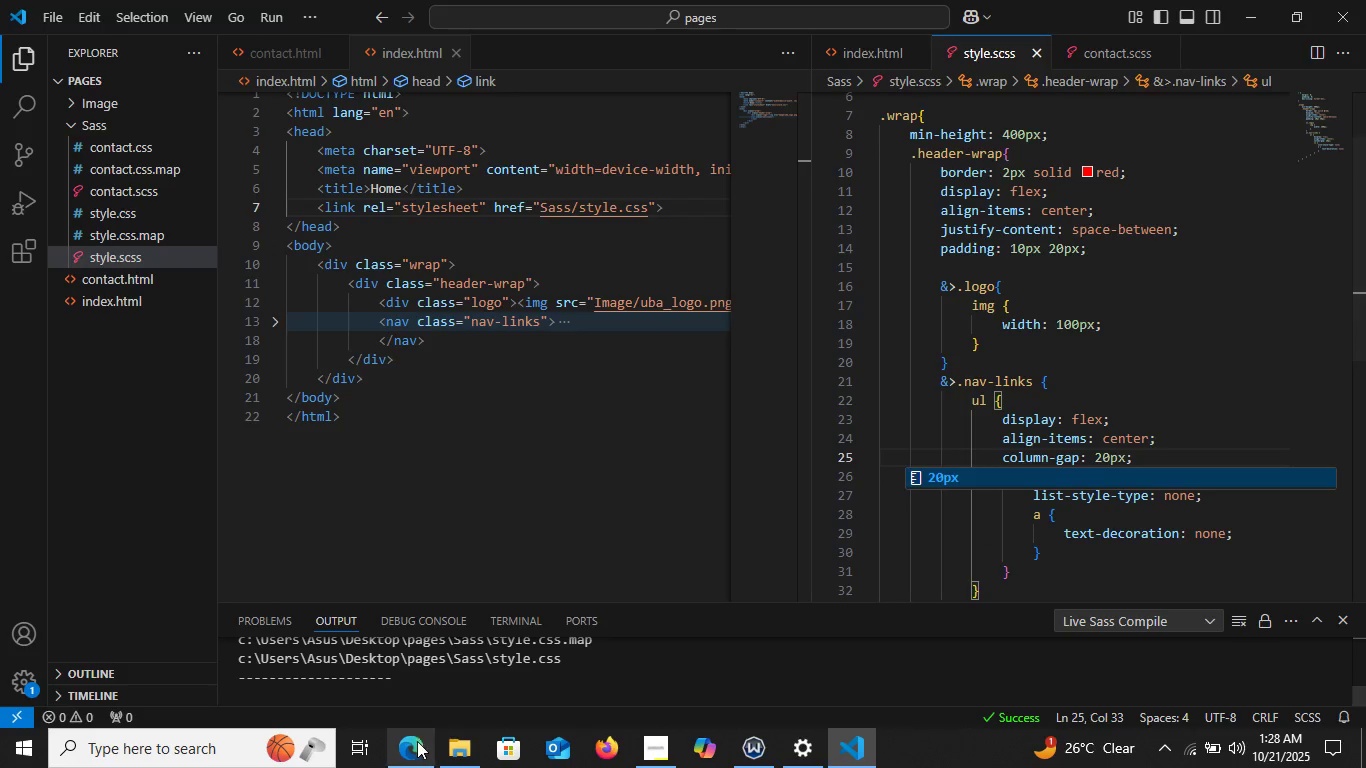 
left_click([416, 751])
 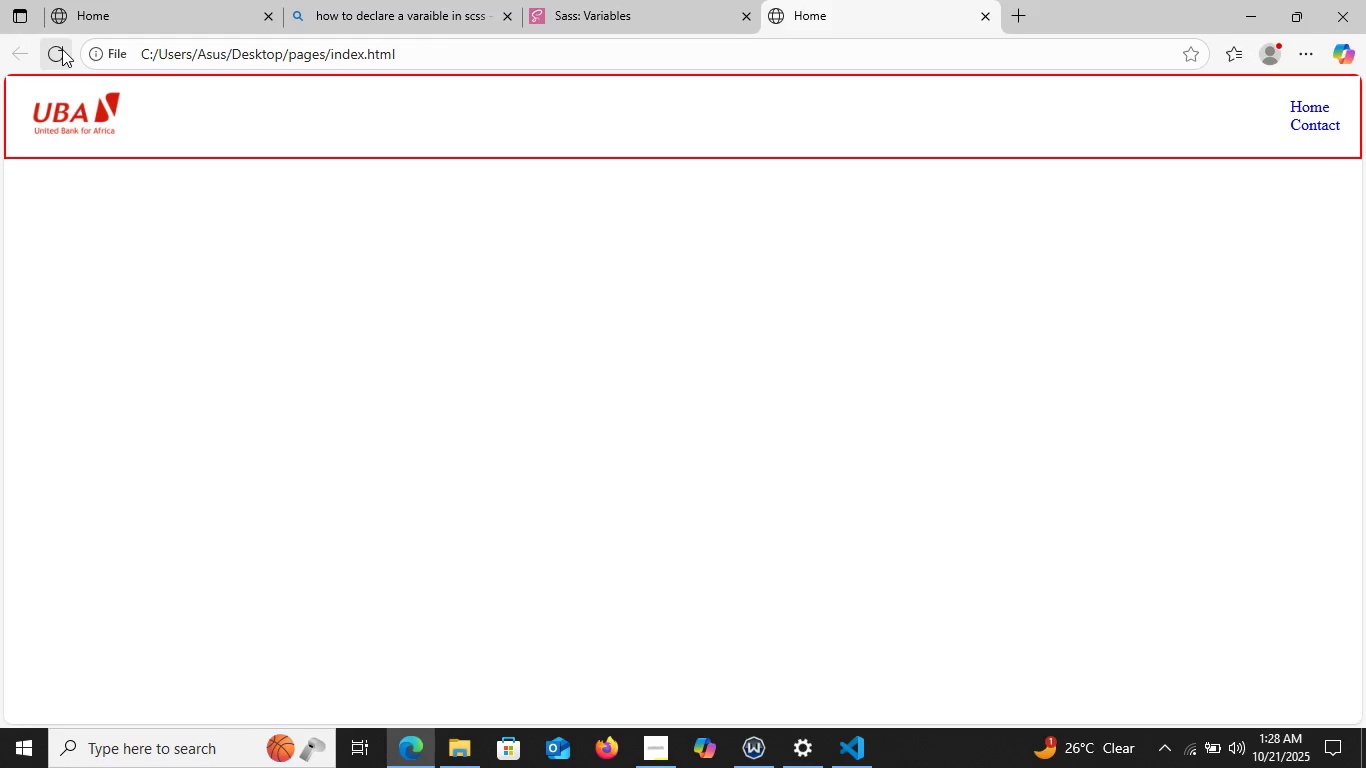 
left_click([62, 49])